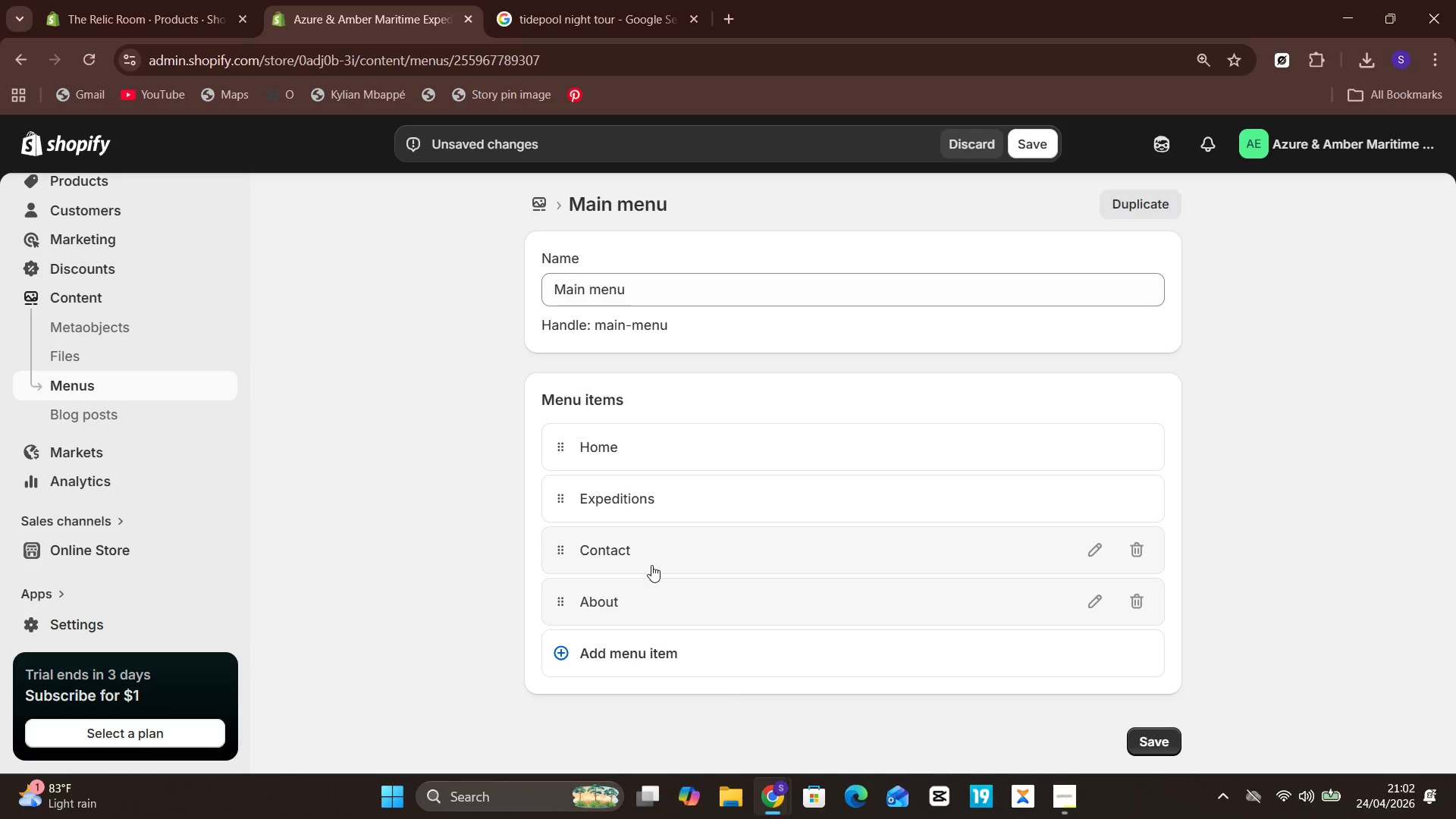 
left_click_drag(start_coordinate=[649, 596], to_coordinate=[564, 607])
 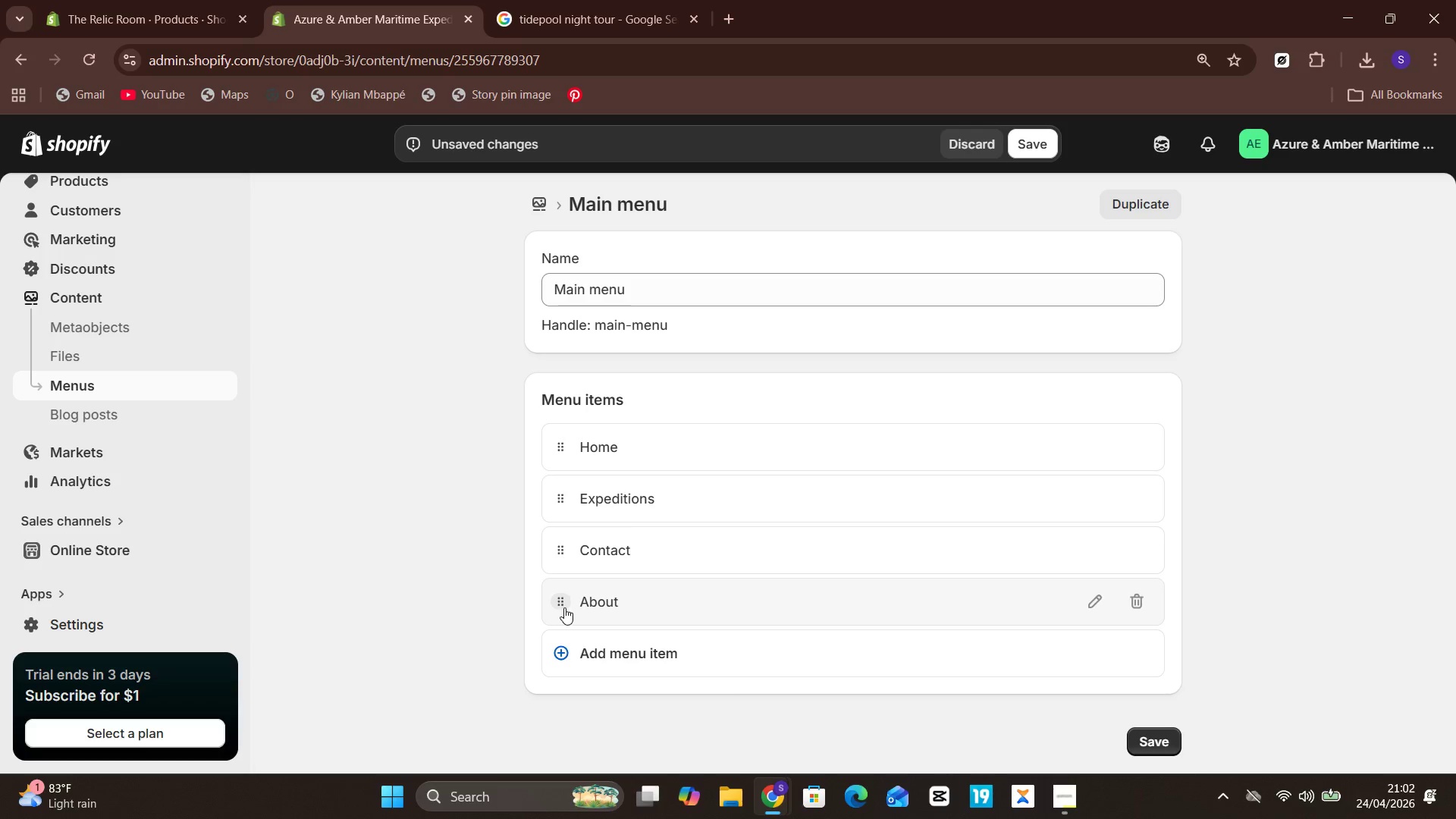 
left_click_drag(start_coordinate=[564, 607], to_coordinate=[576, 557])
 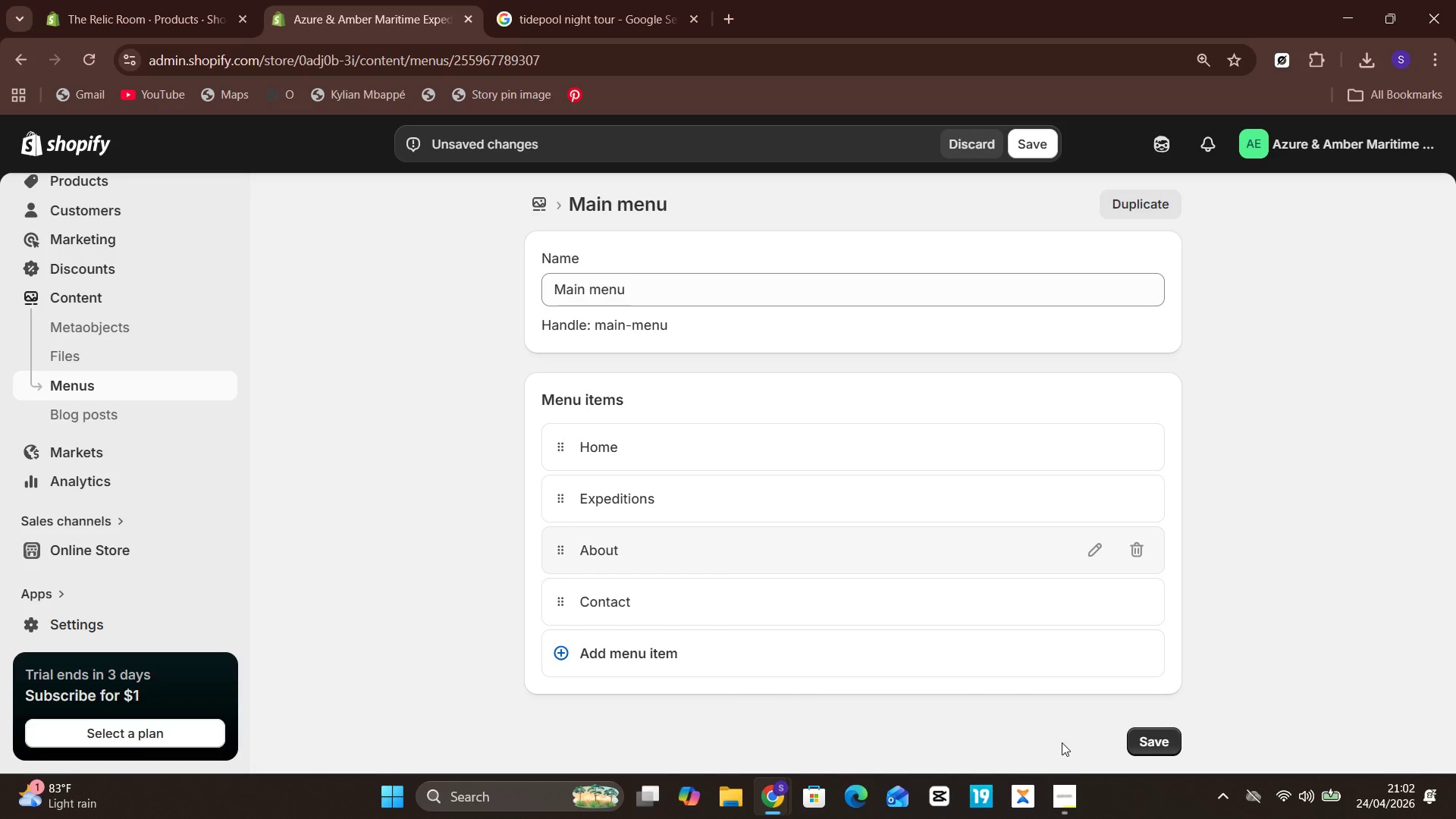 
left_click([1163, 730])
 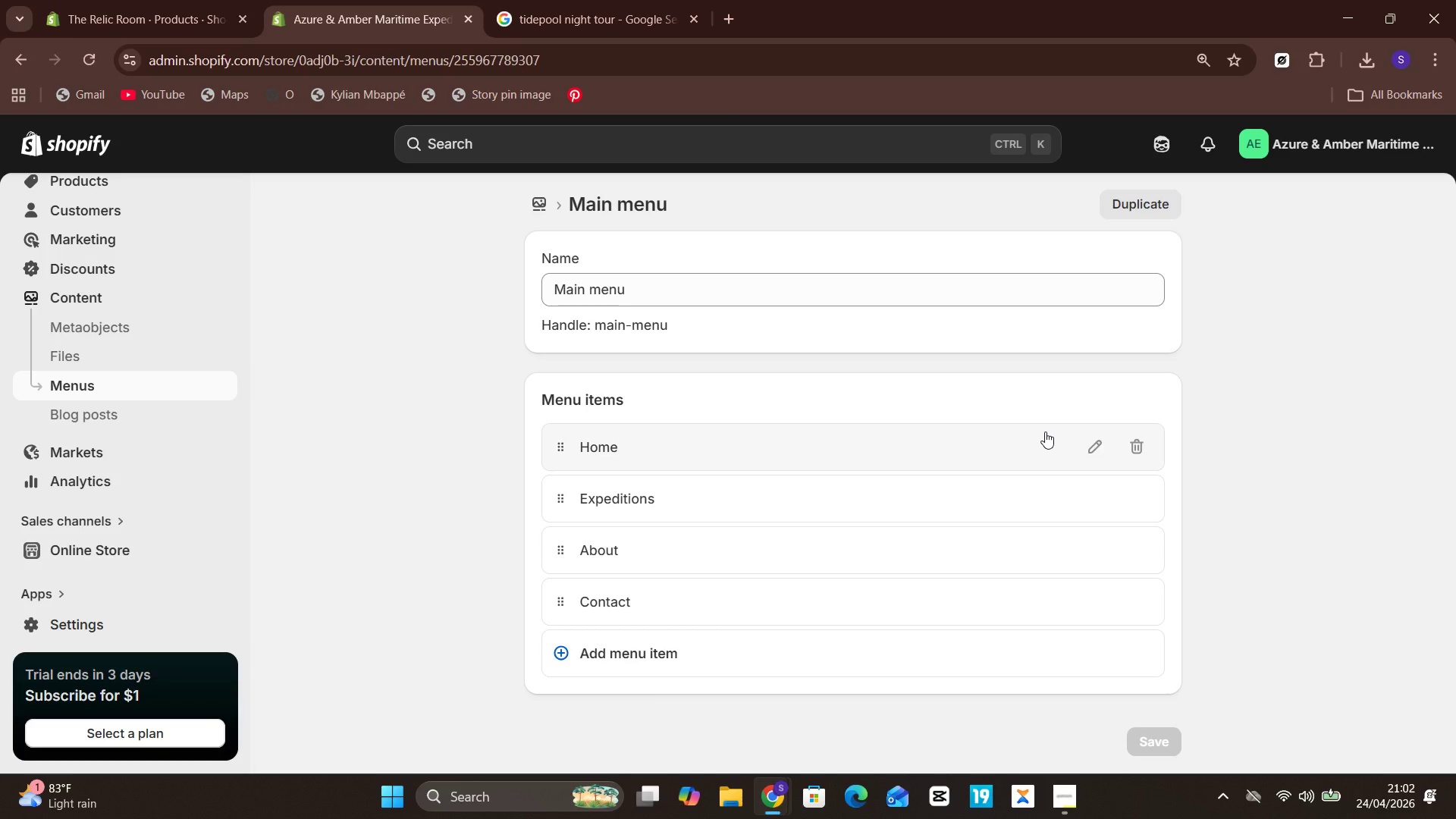 
wait(31.95)
 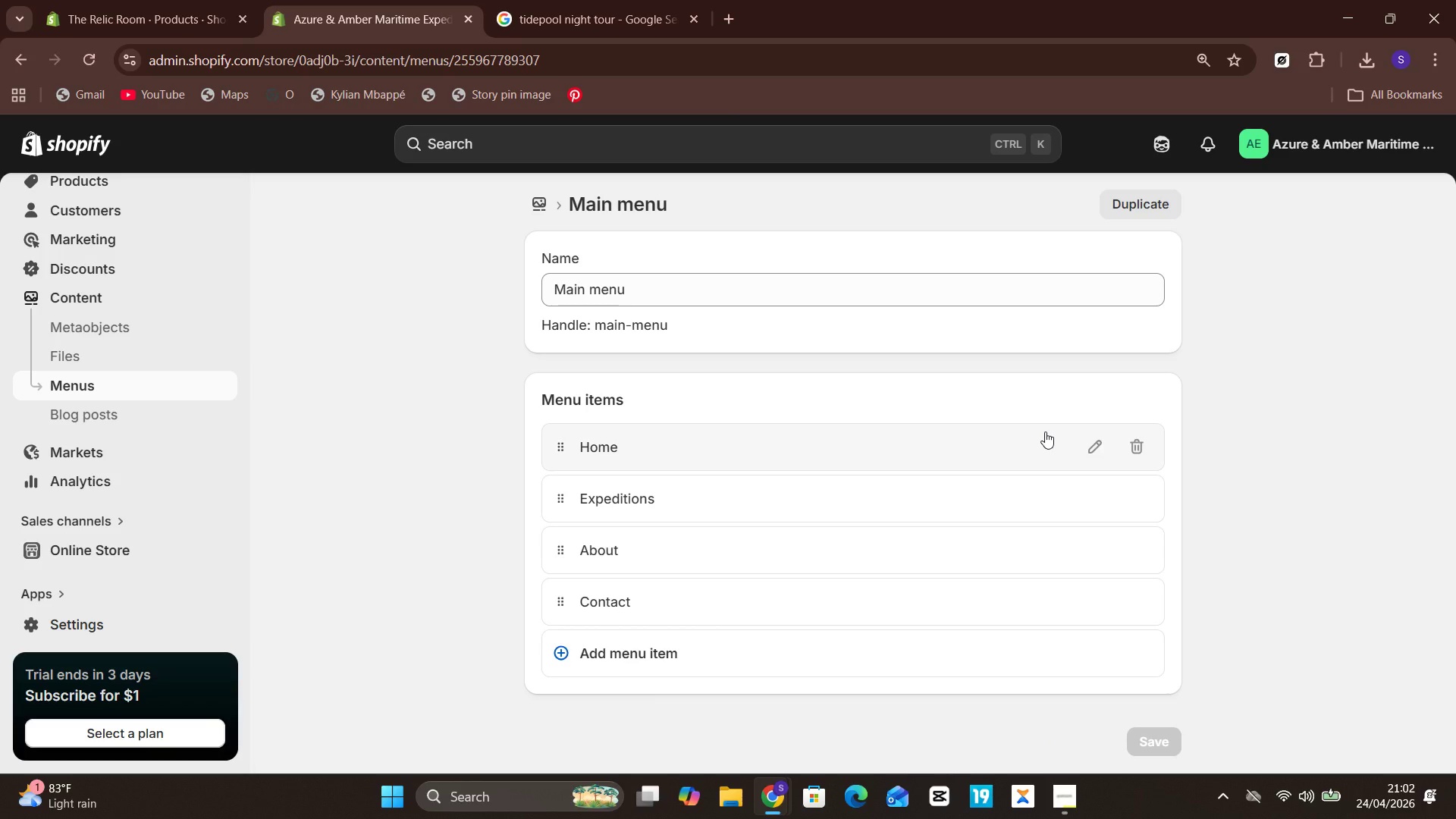 
left_click([124, 563])
 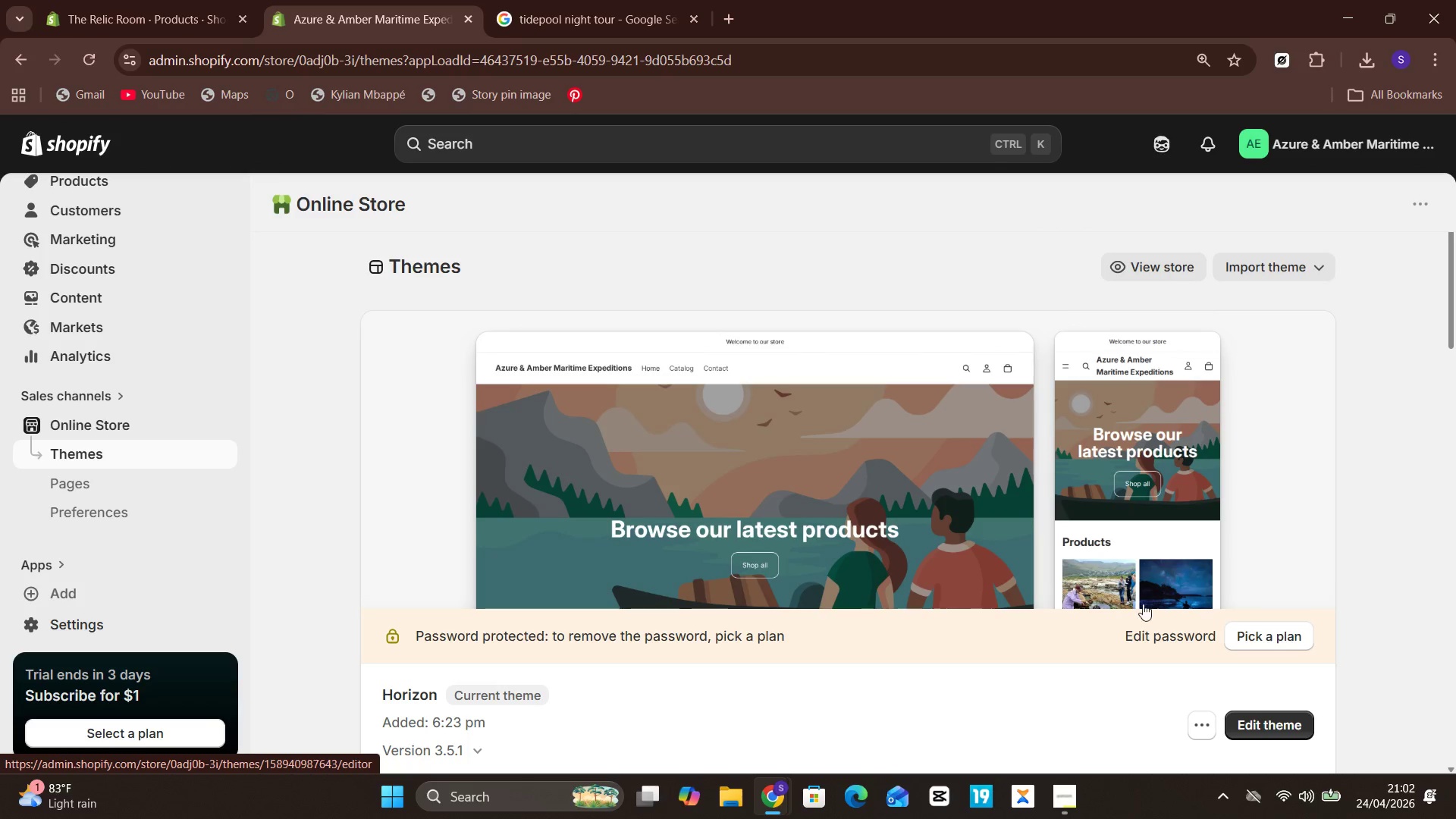 
wait(11.75)
 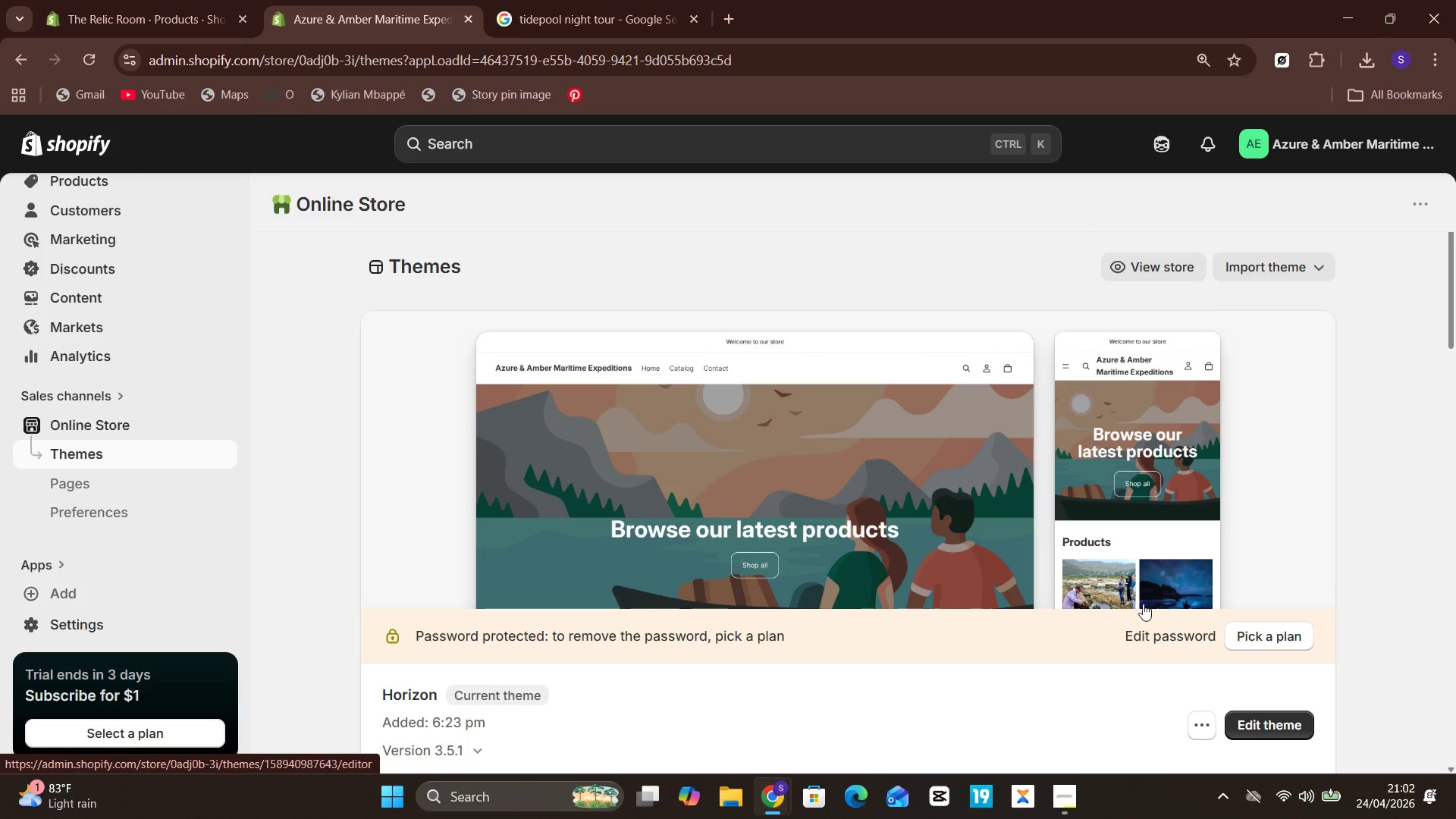 
left_click([1256, 679])
 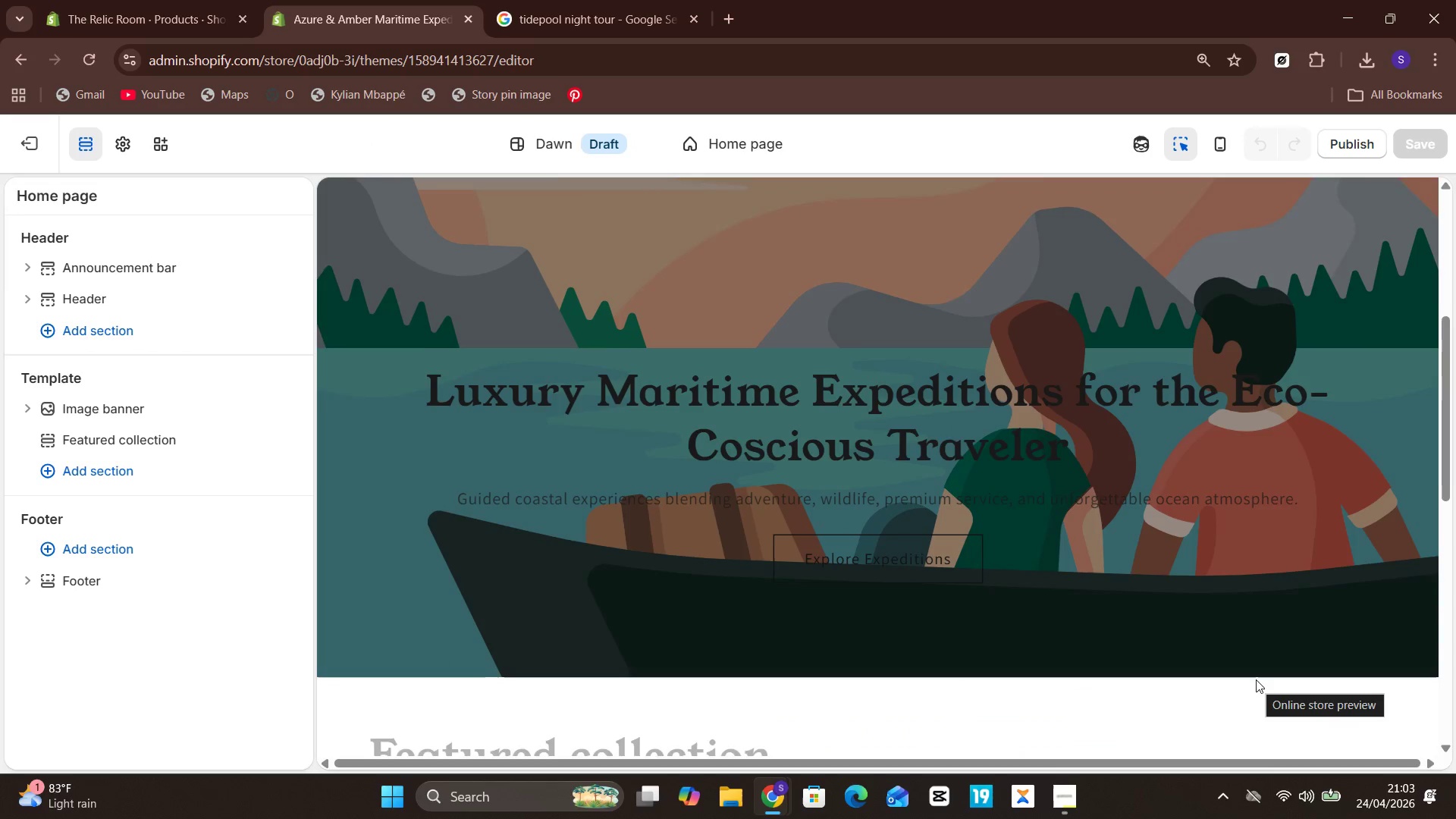 
wait(7.11)
 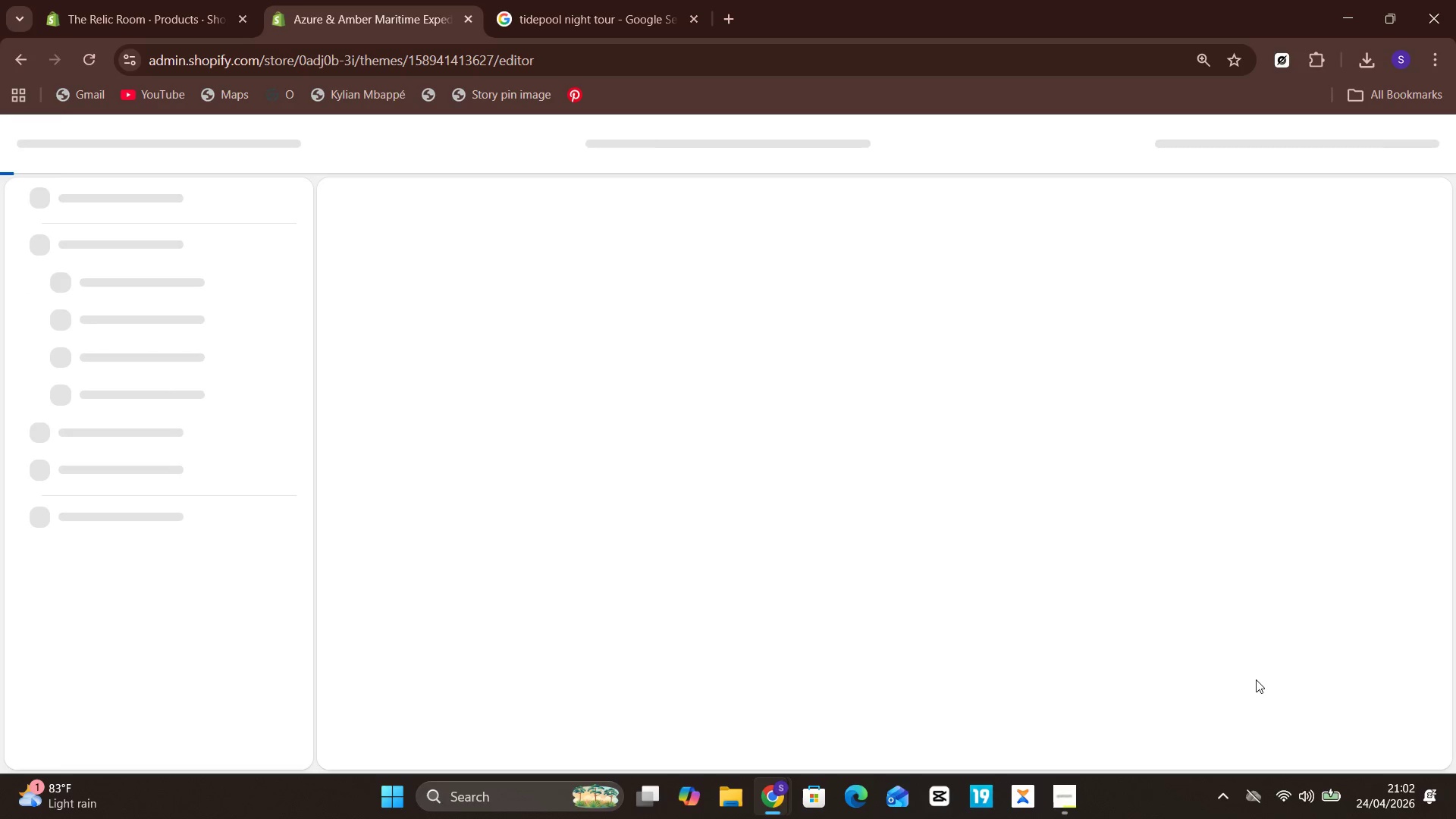 
left_click([1046, 412])
 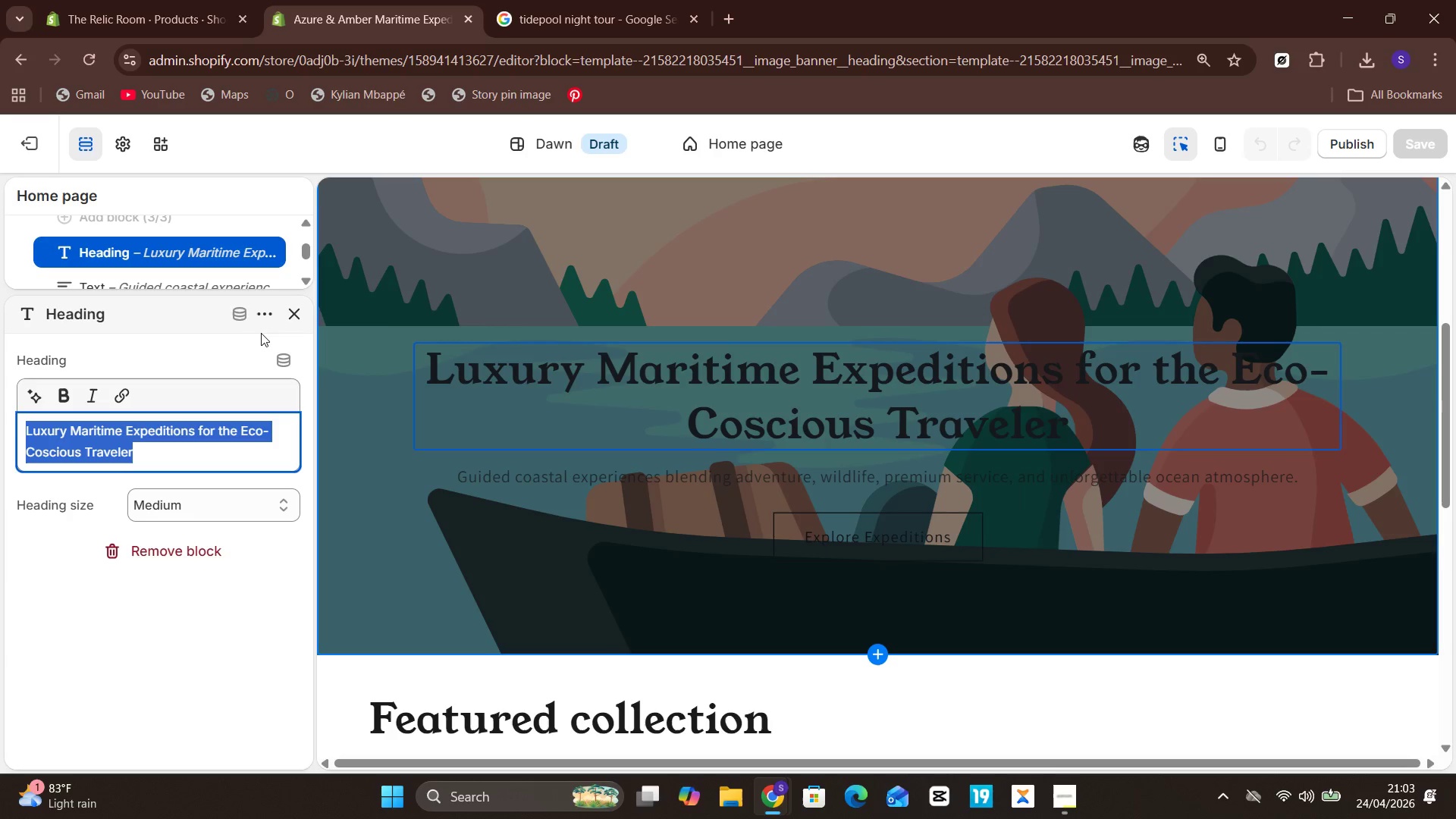 
left_click([298, 309])
 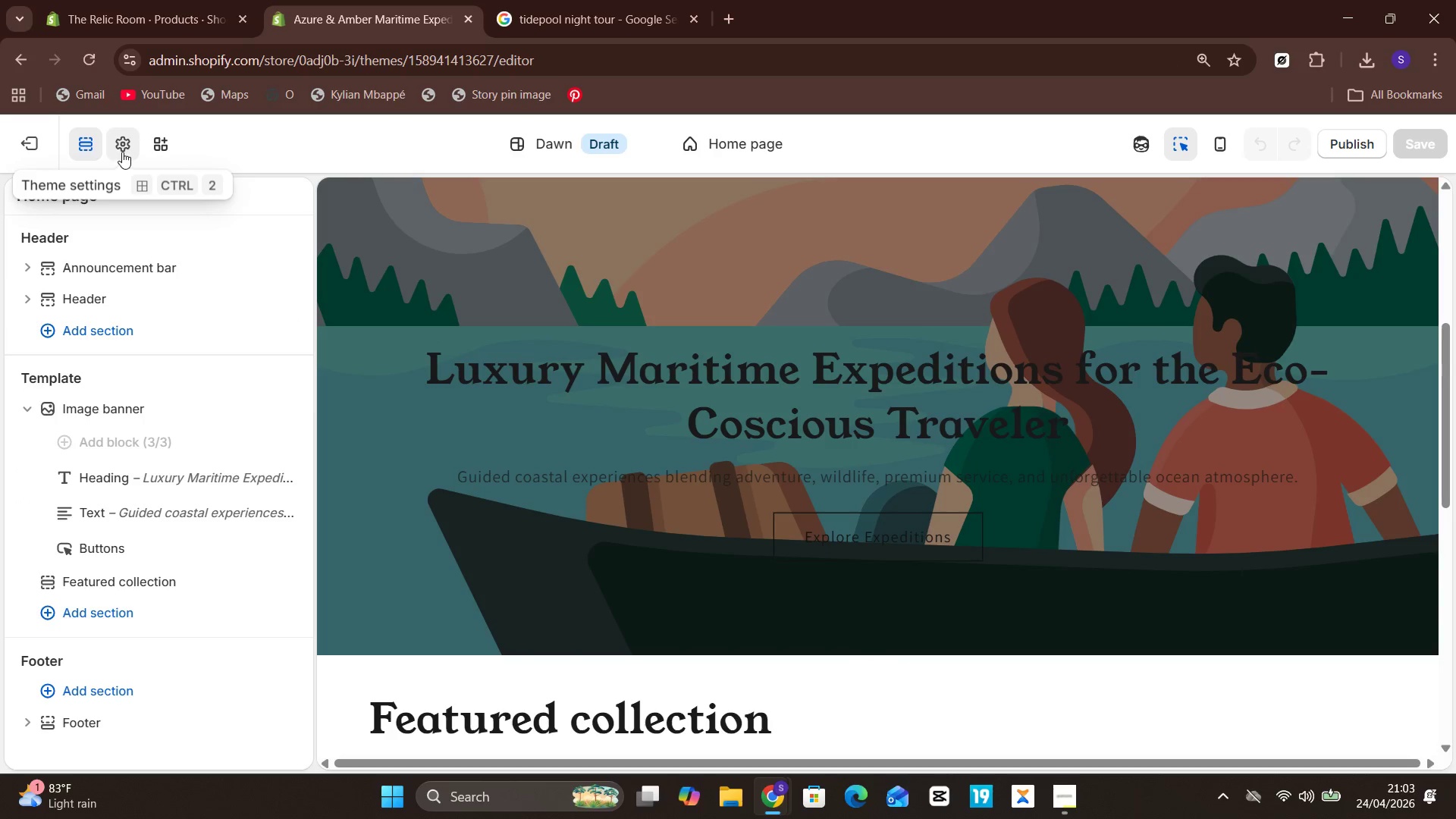 
left_click([124, 151])
 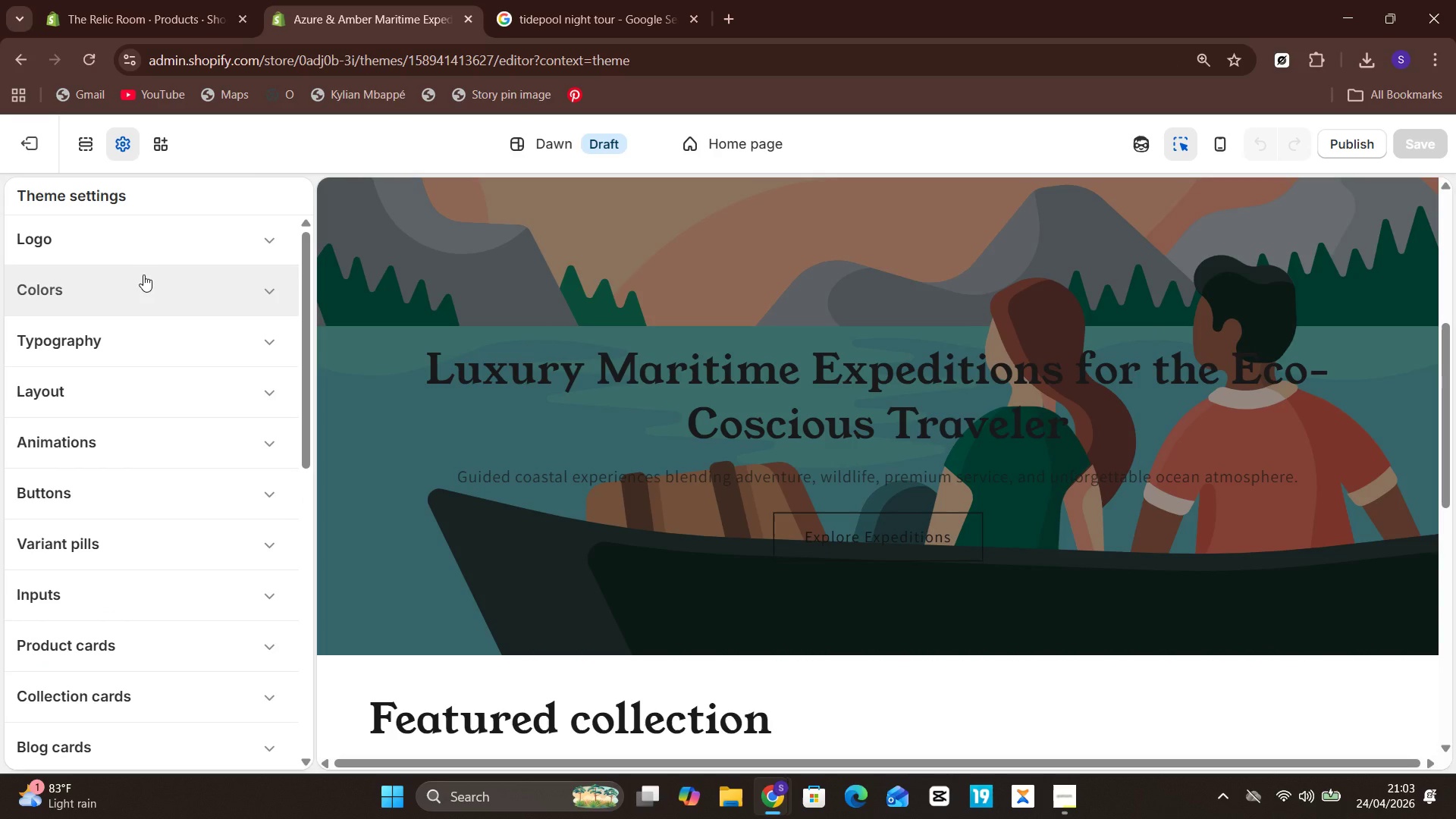 
left_click([143, 275])
 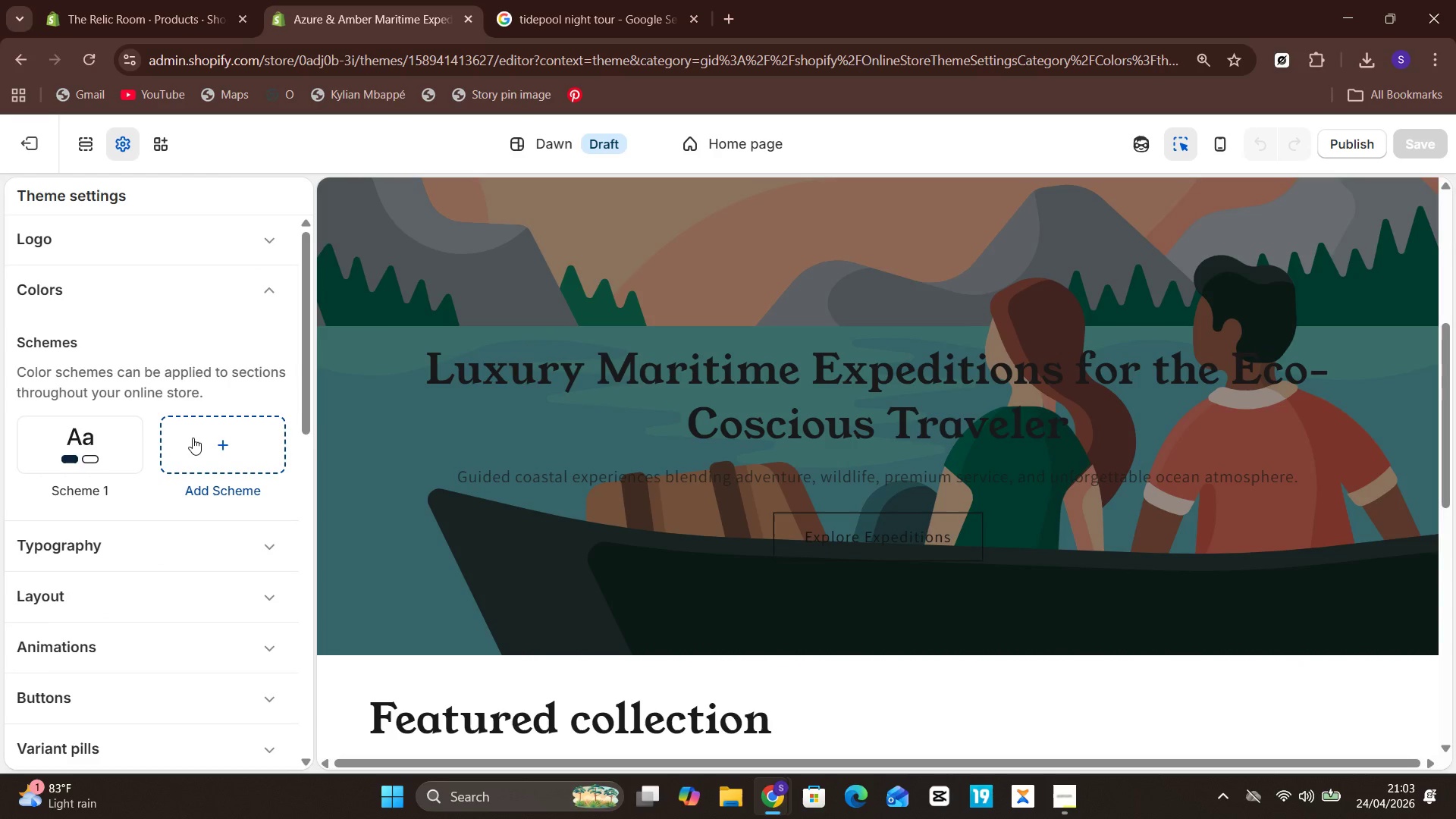 
left_click([92, 443])
 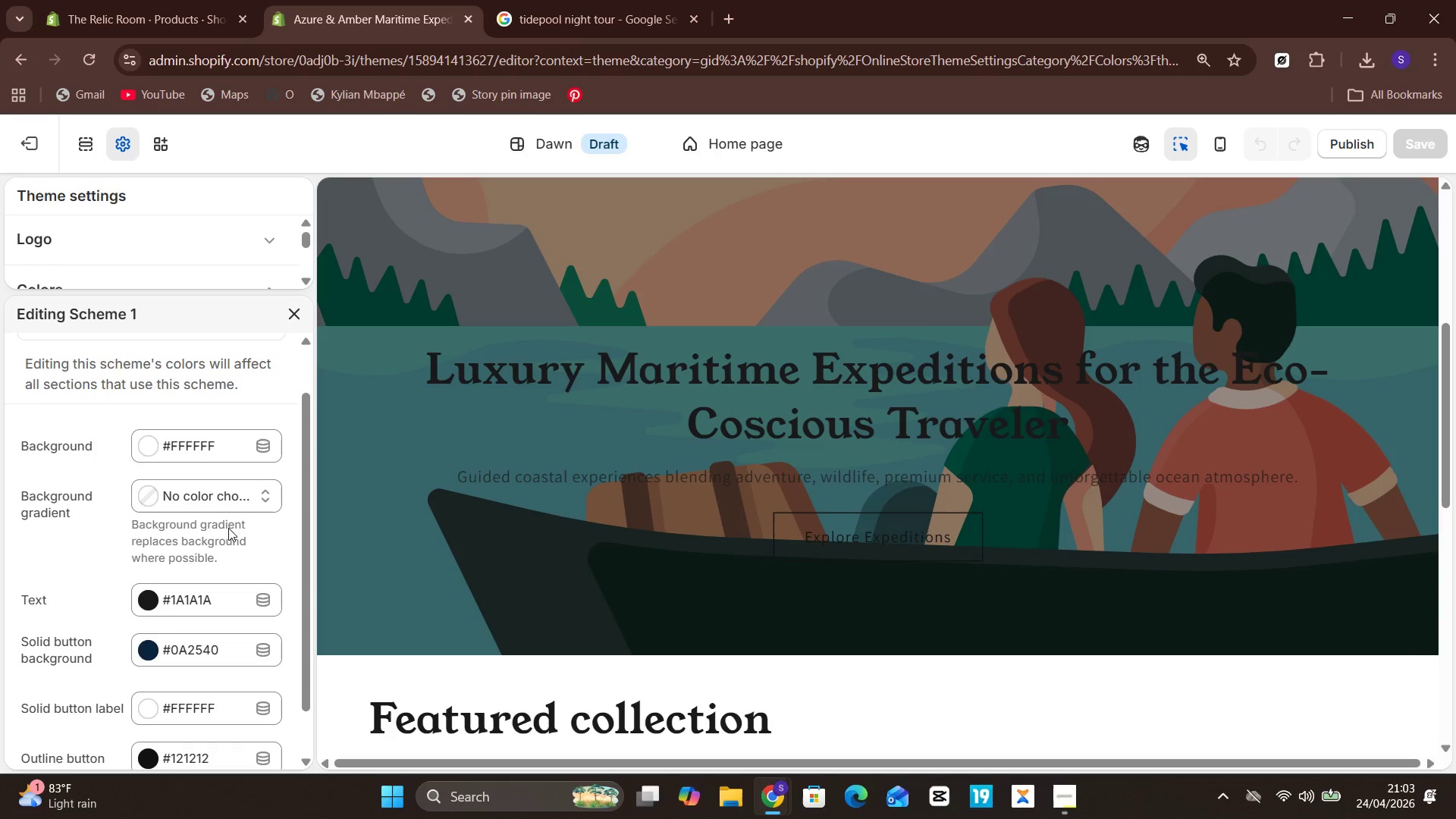 
left_click([217, 605])
 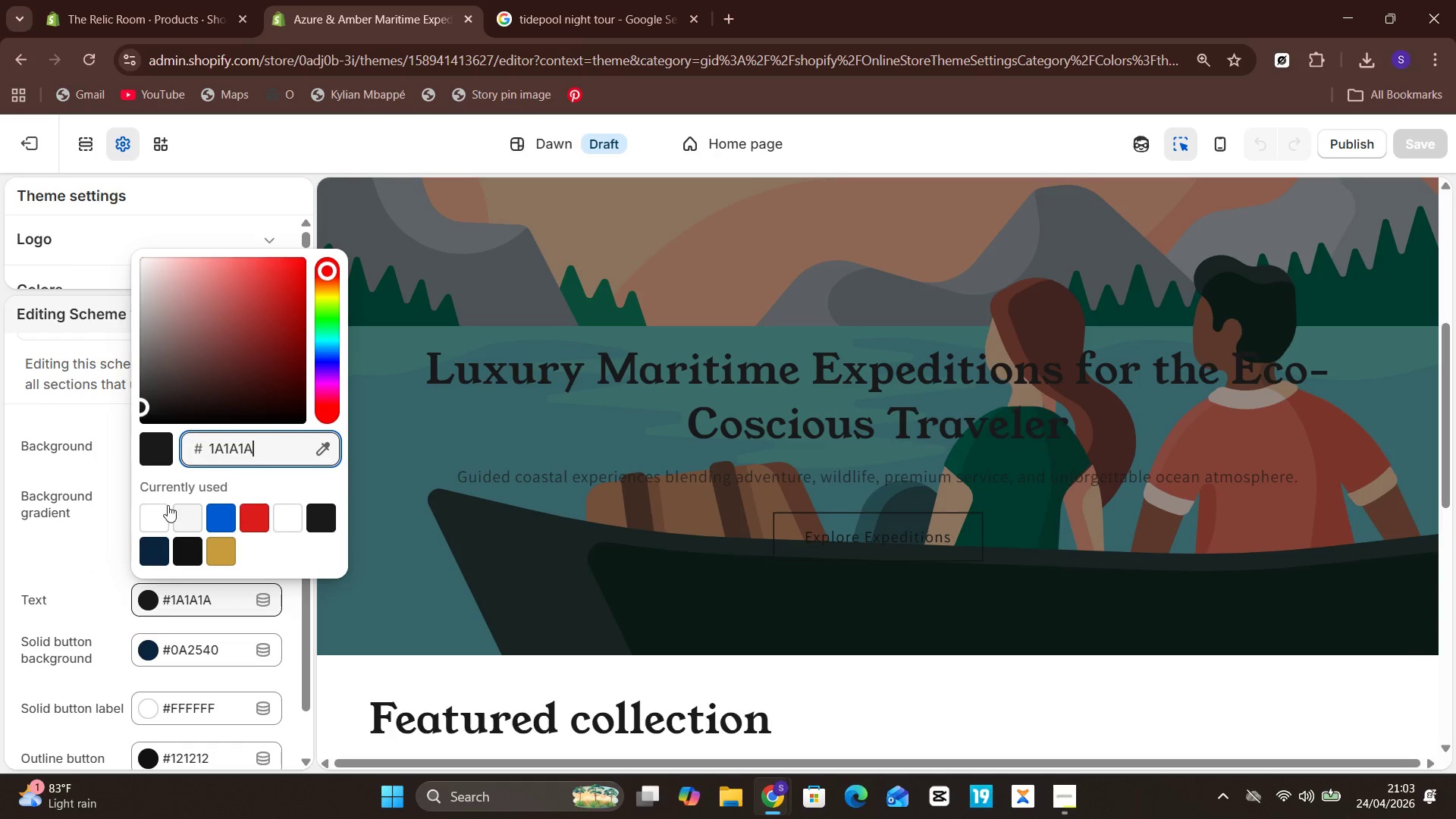 
left_click([165, 510])
 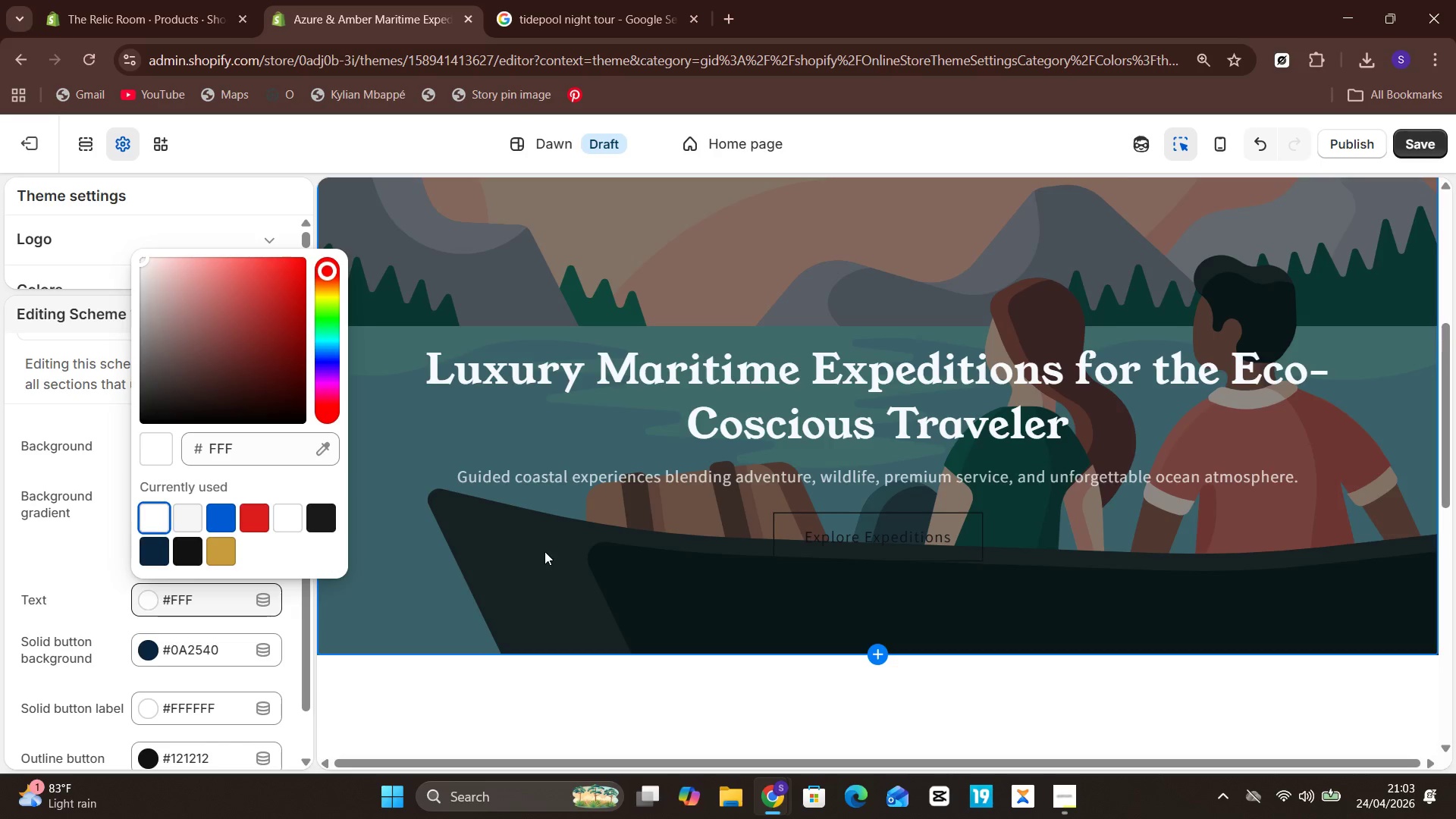 
wait(5.45)
 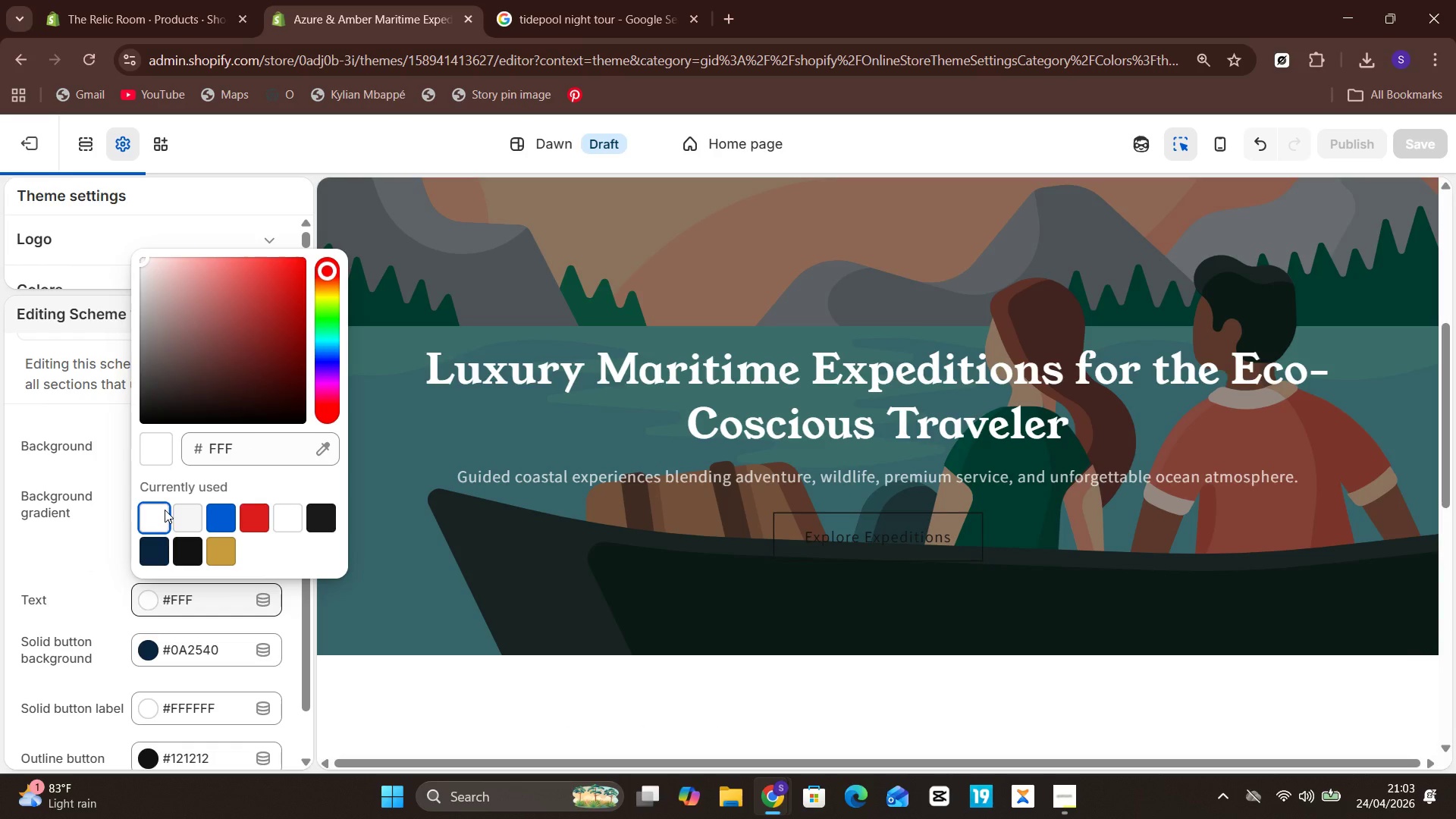 
mouse_move([501, 372])
 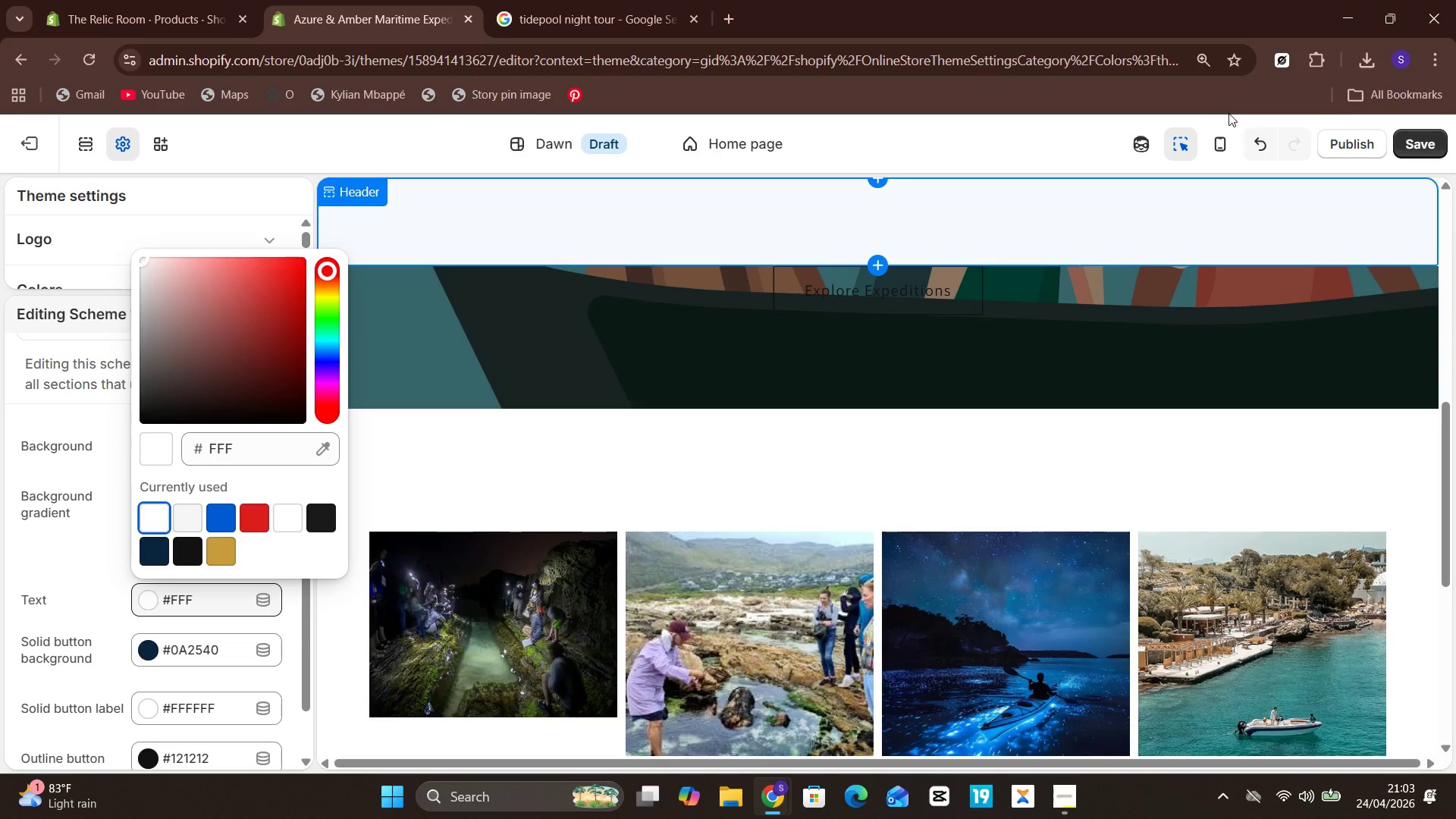 
left_click([1256, 155])
 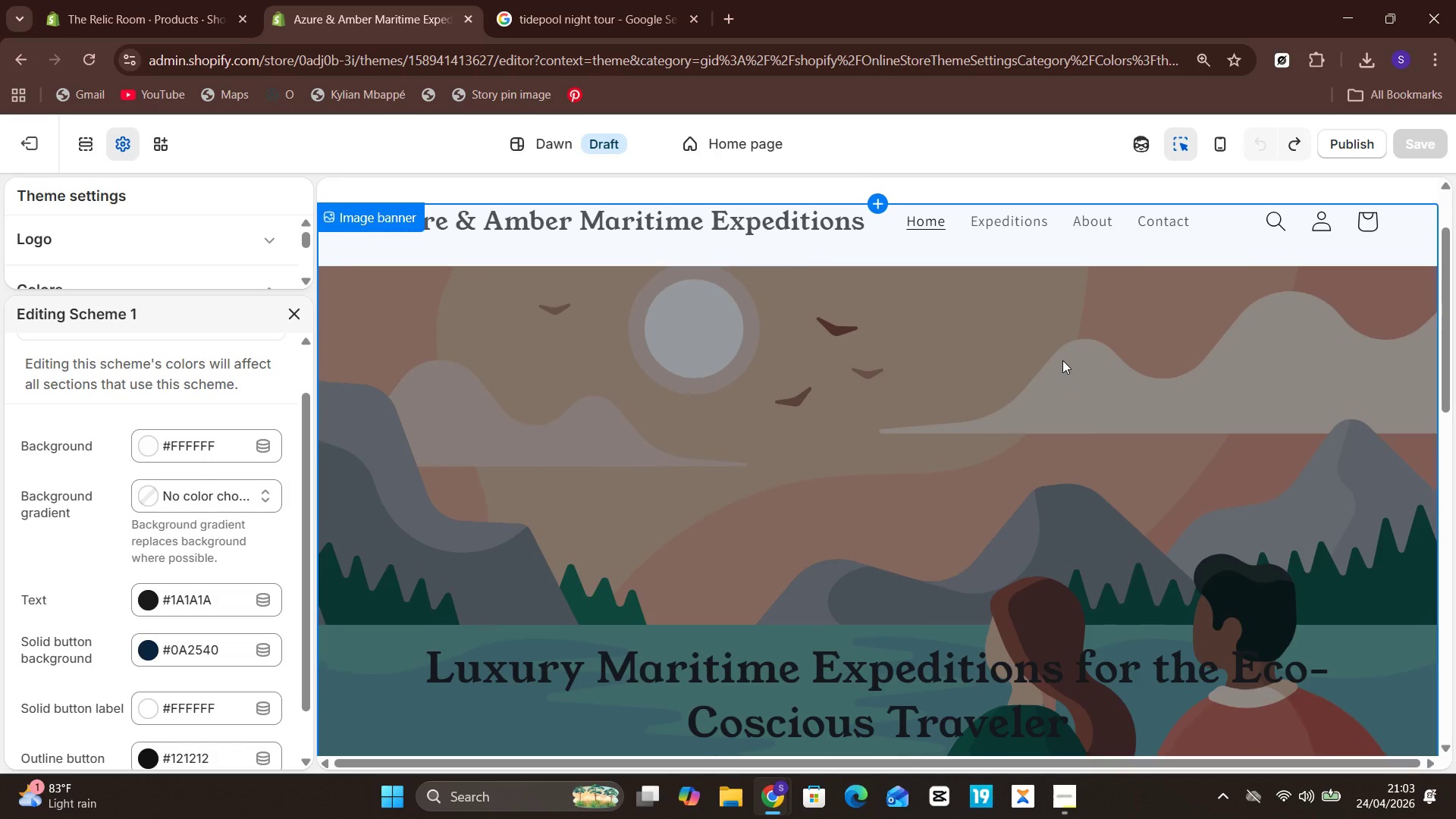 
wait(5.76)
 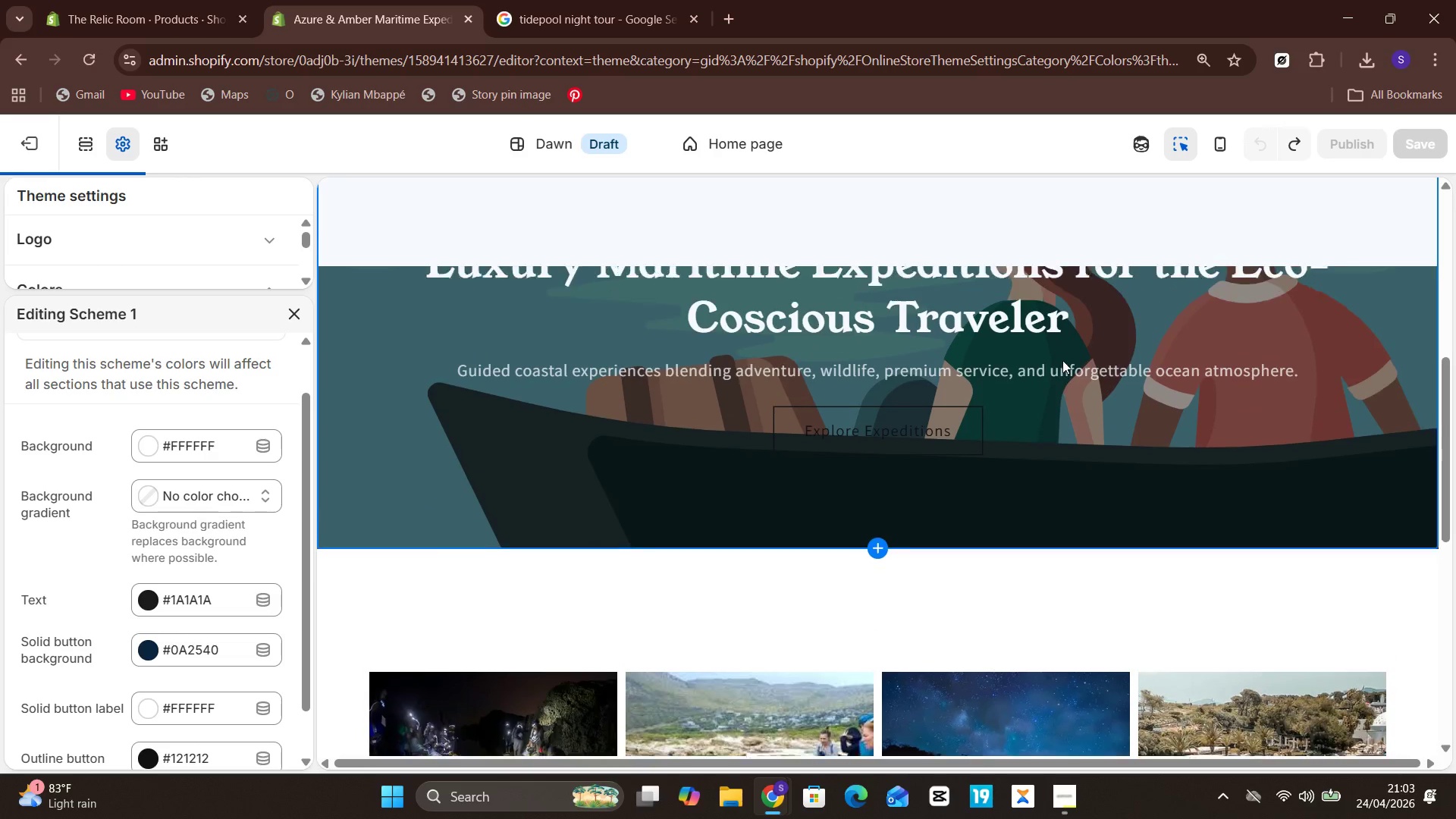 
left_click([885, 266])
 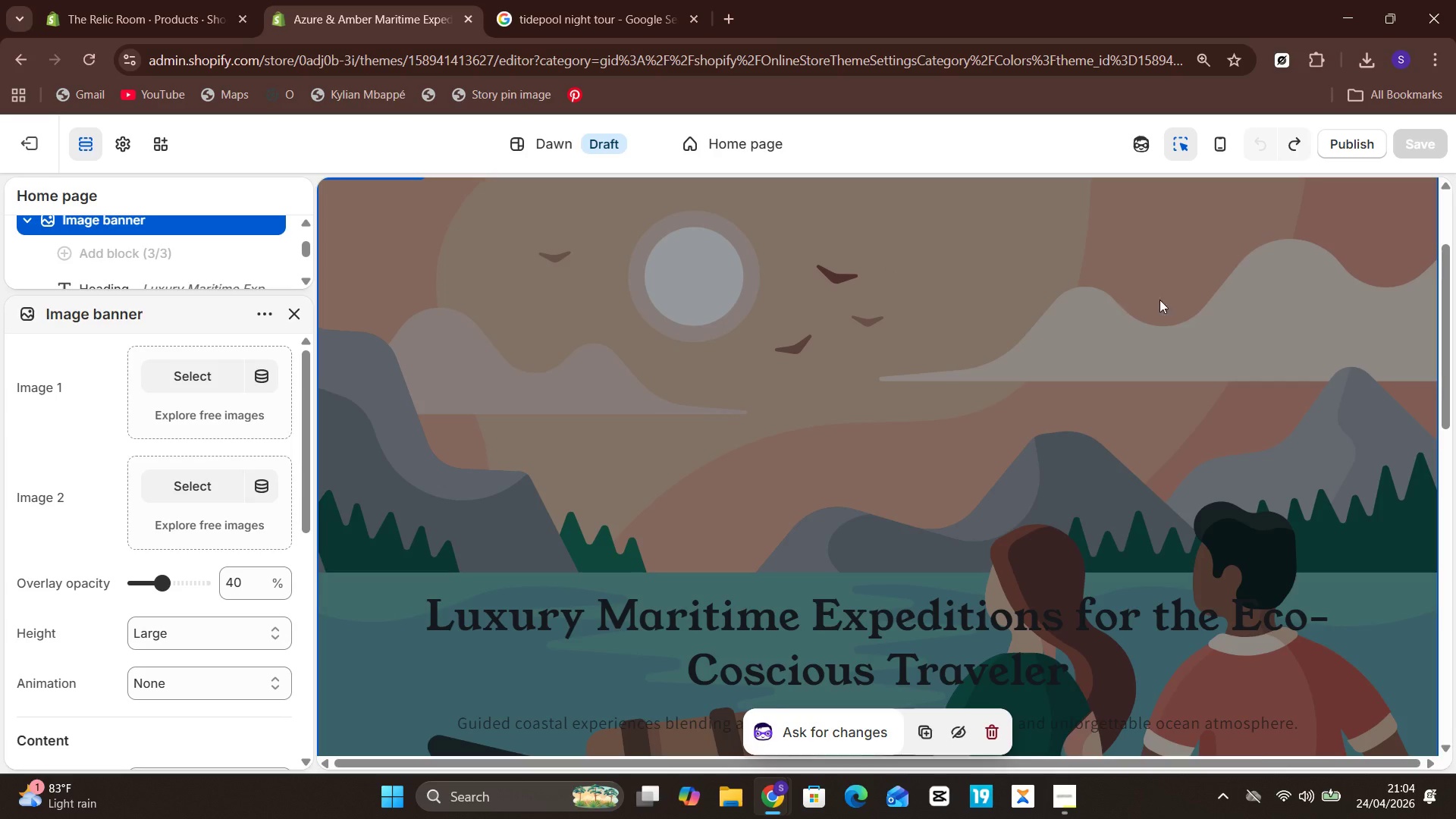 
wait(27.12)
 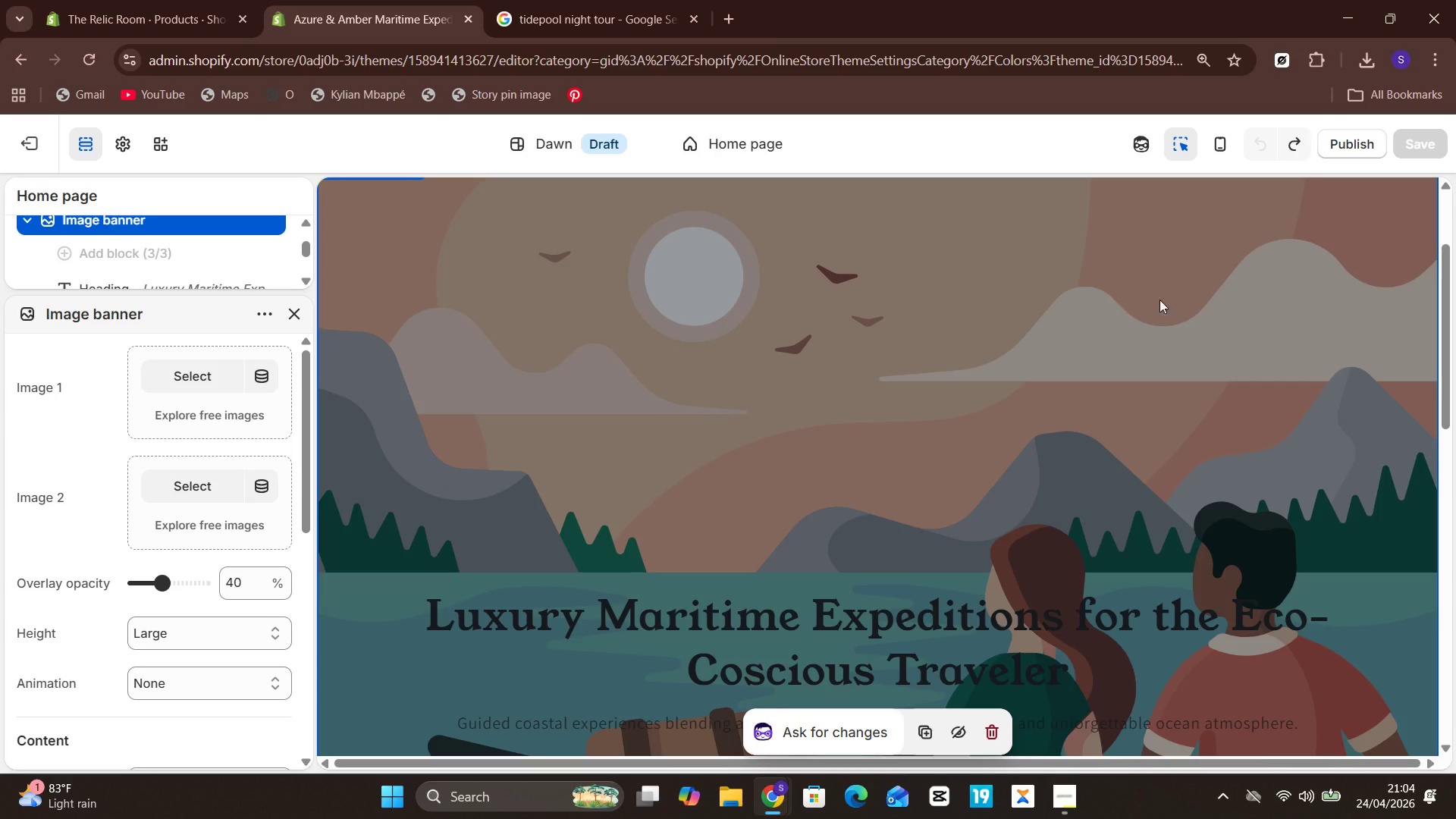 
left_click([629, 0])
 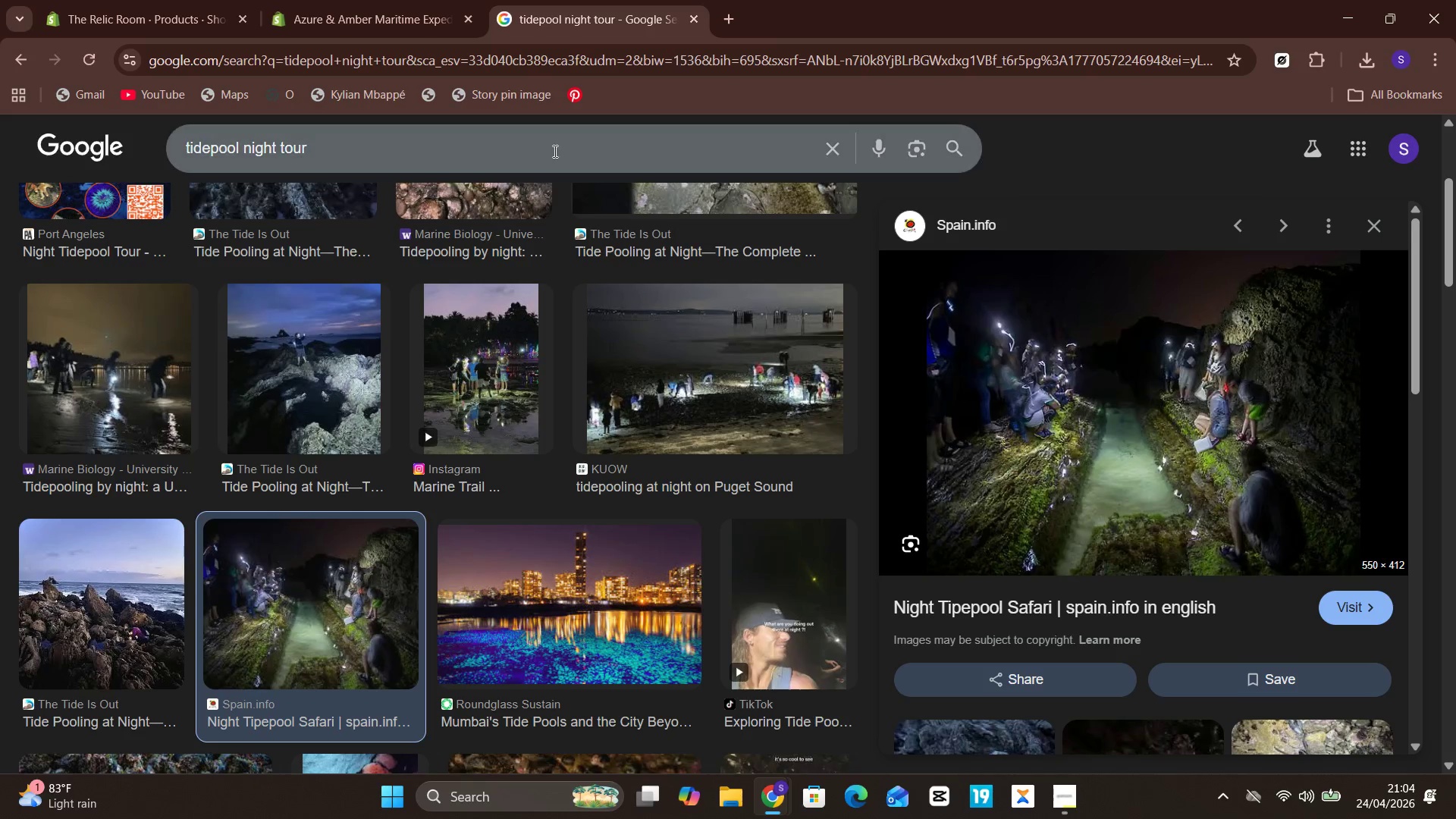 
left_click([550, 157])
 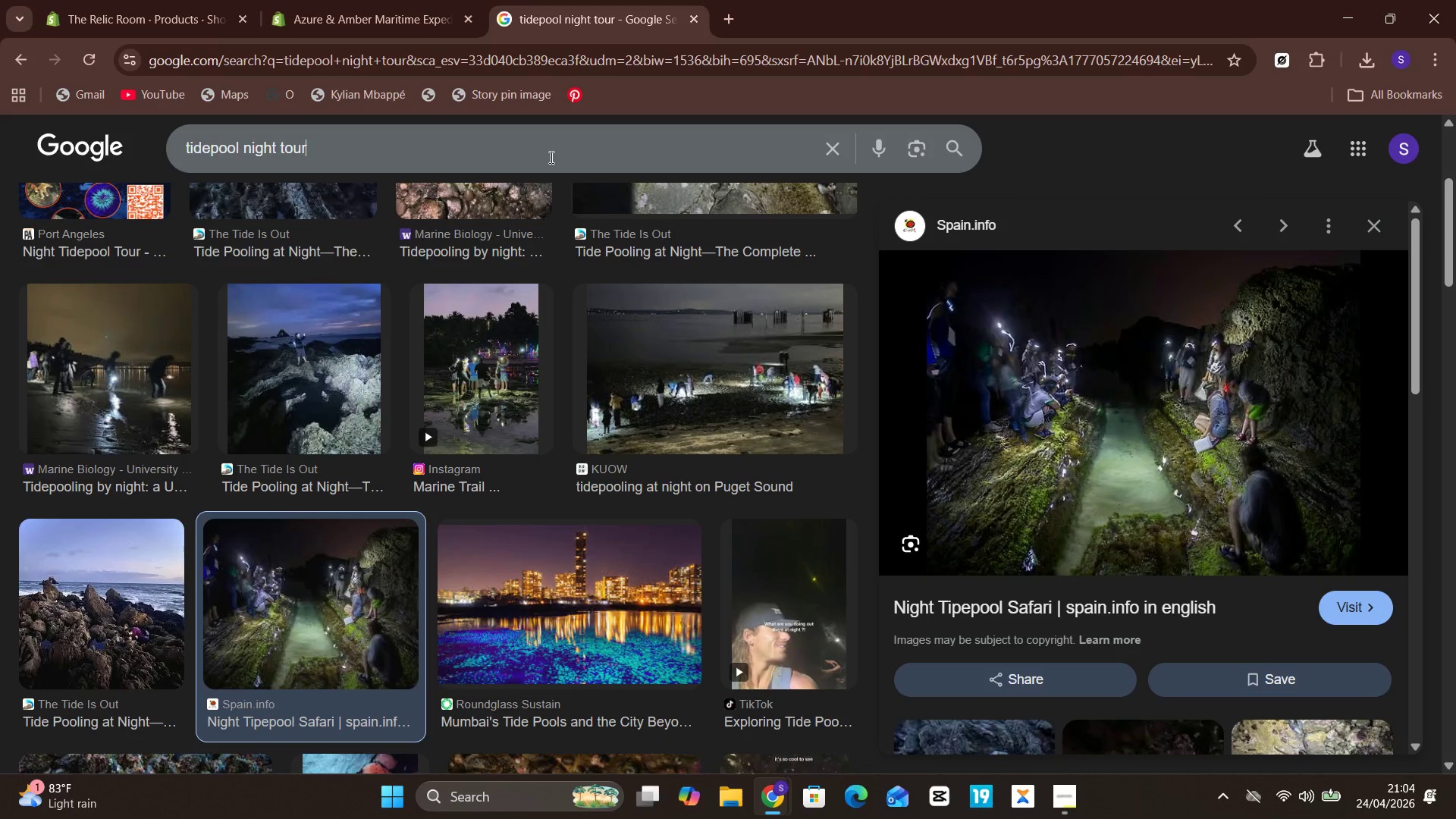 
key(Control+ControlLeft)
 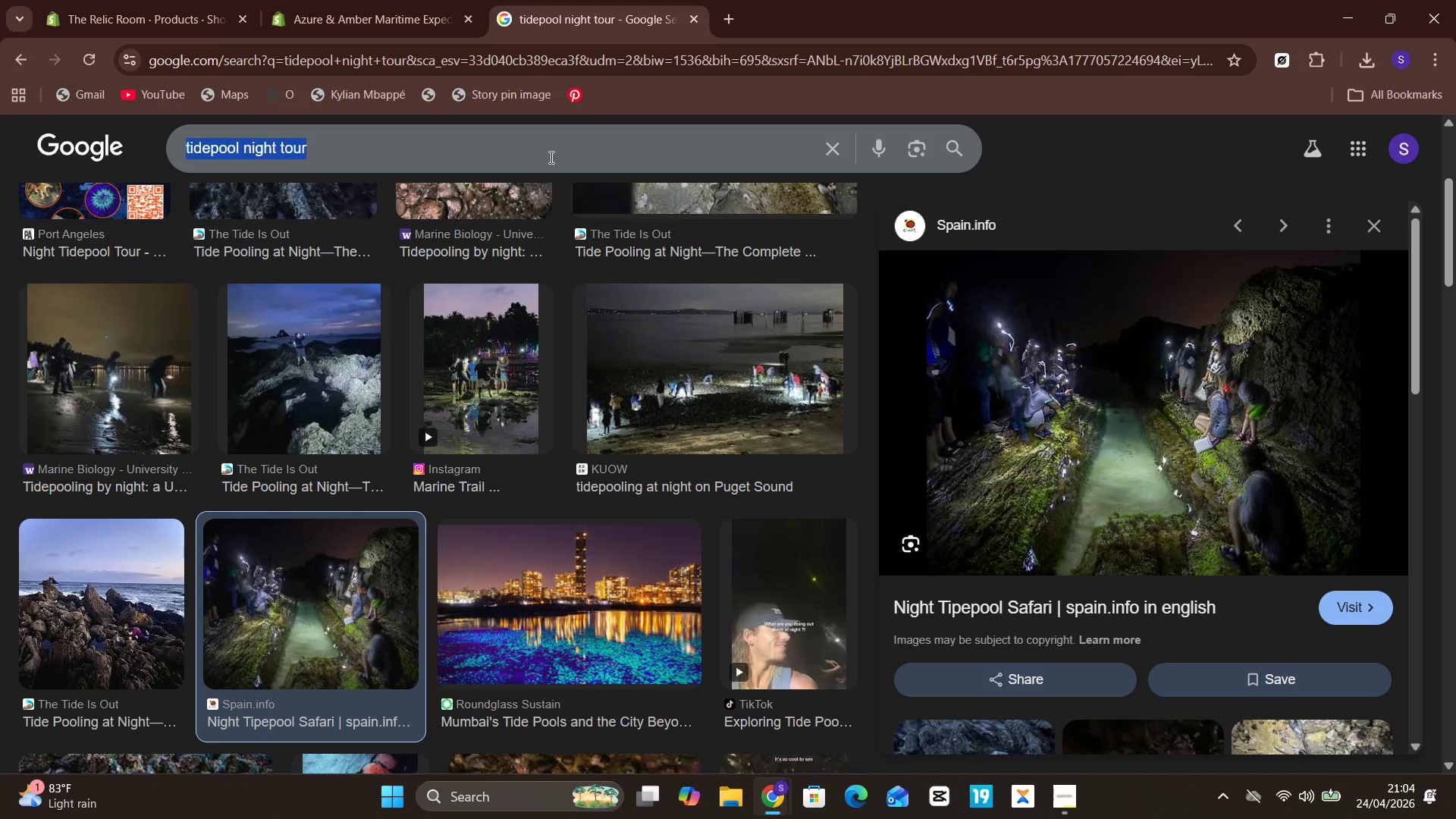 
key(Control+ControlLeft)
 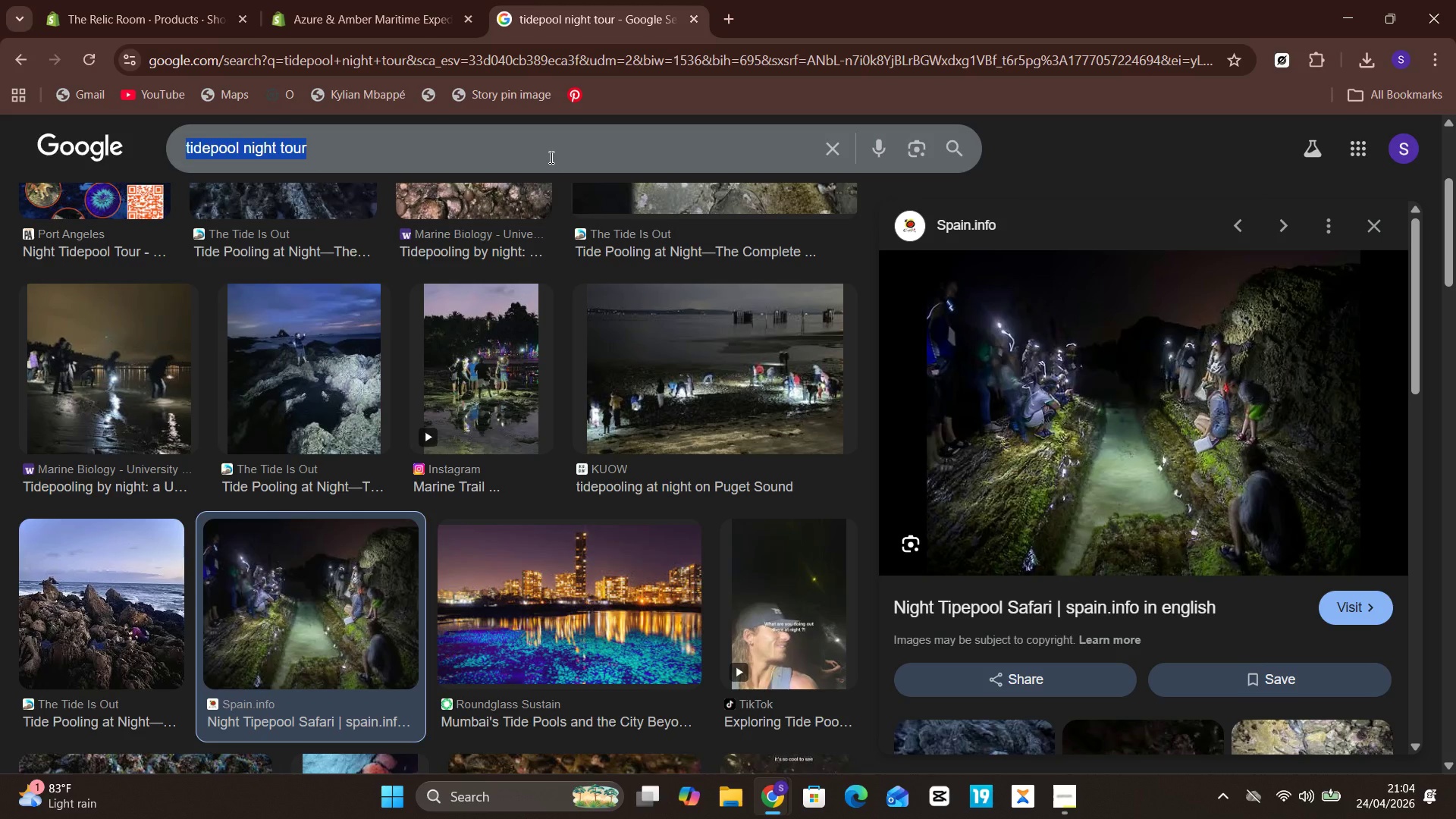 
key(Control+A)
 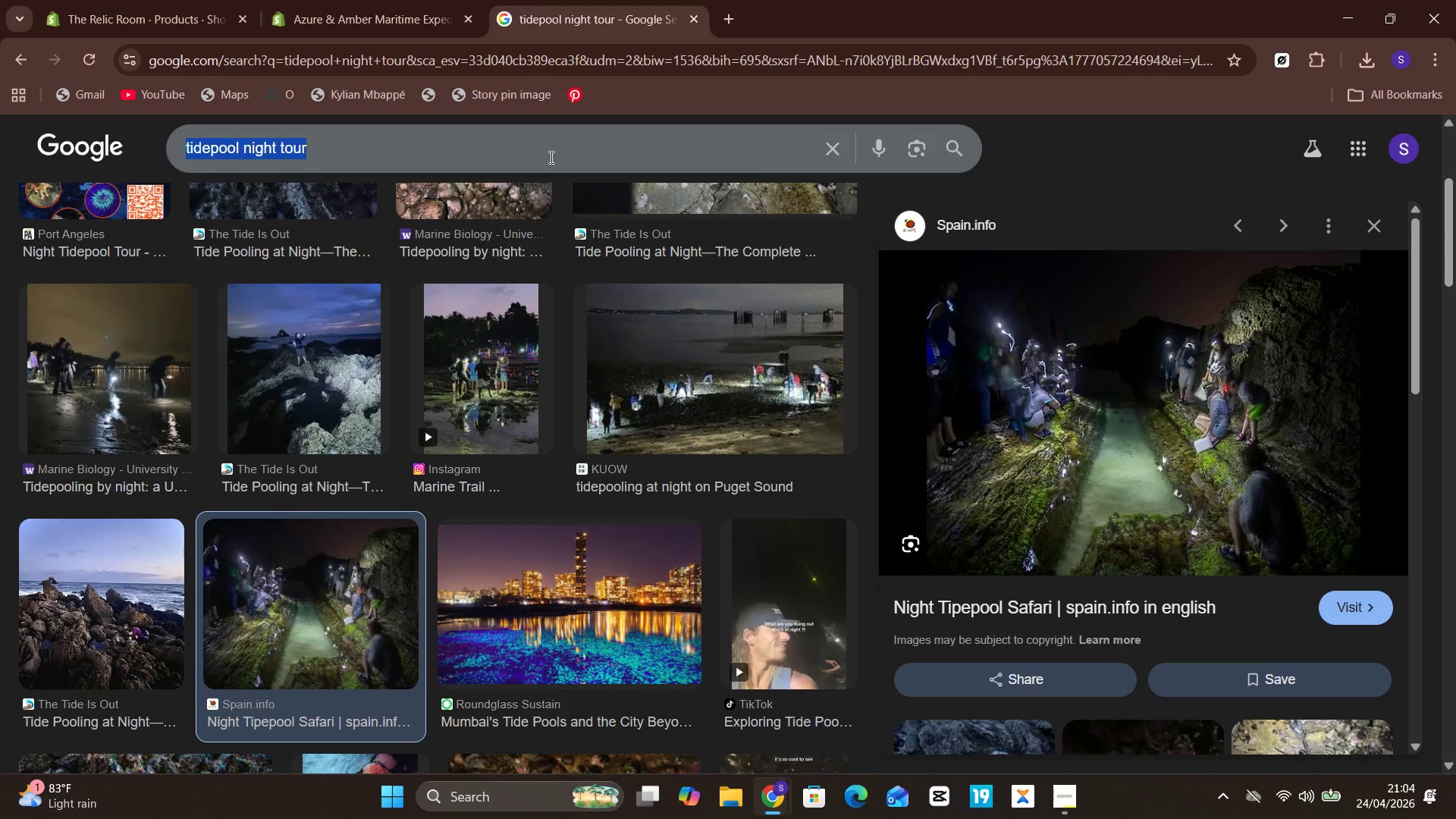 
type(luxury ocean sunset yacht)
 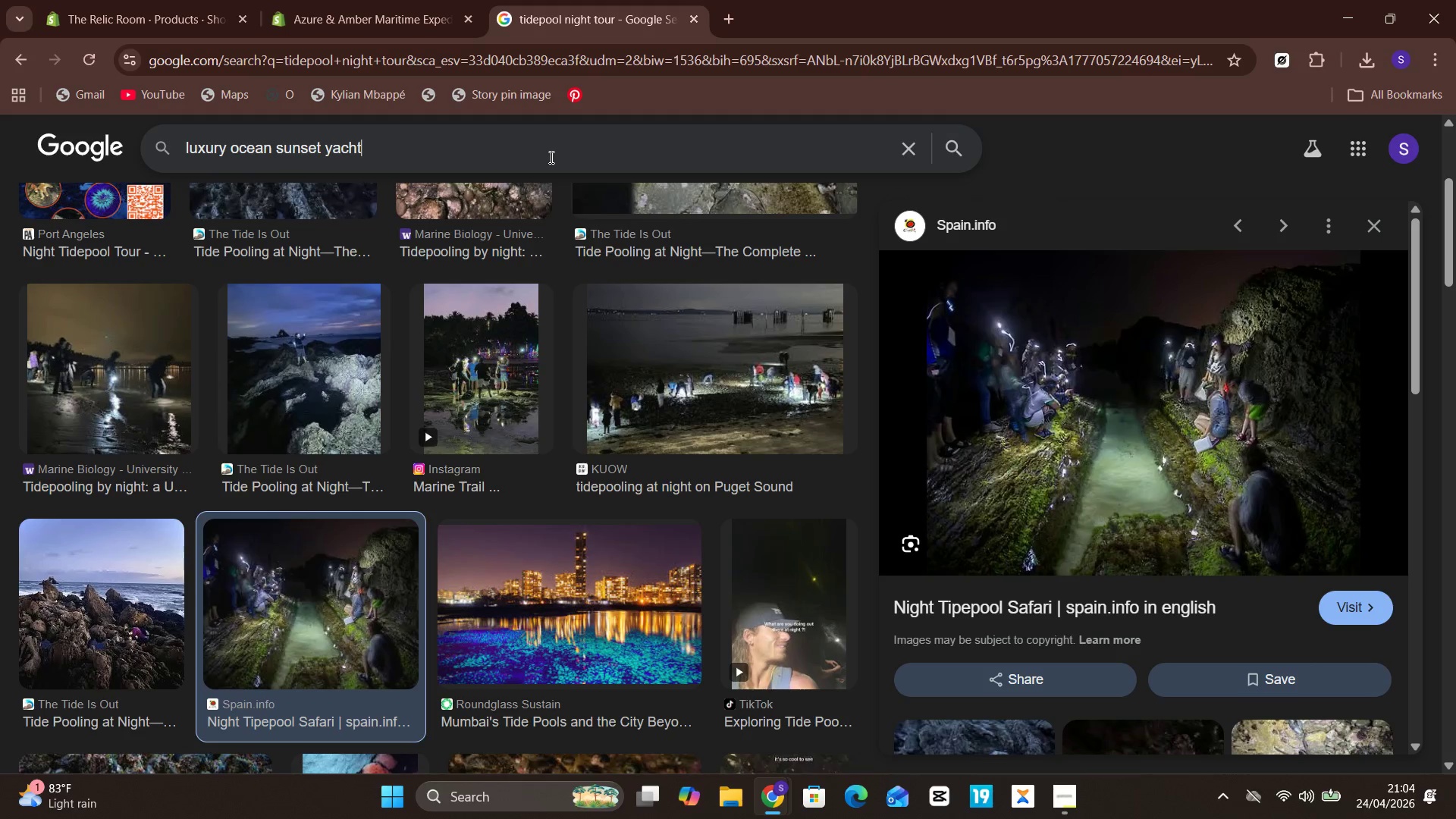 
key(Enter)
 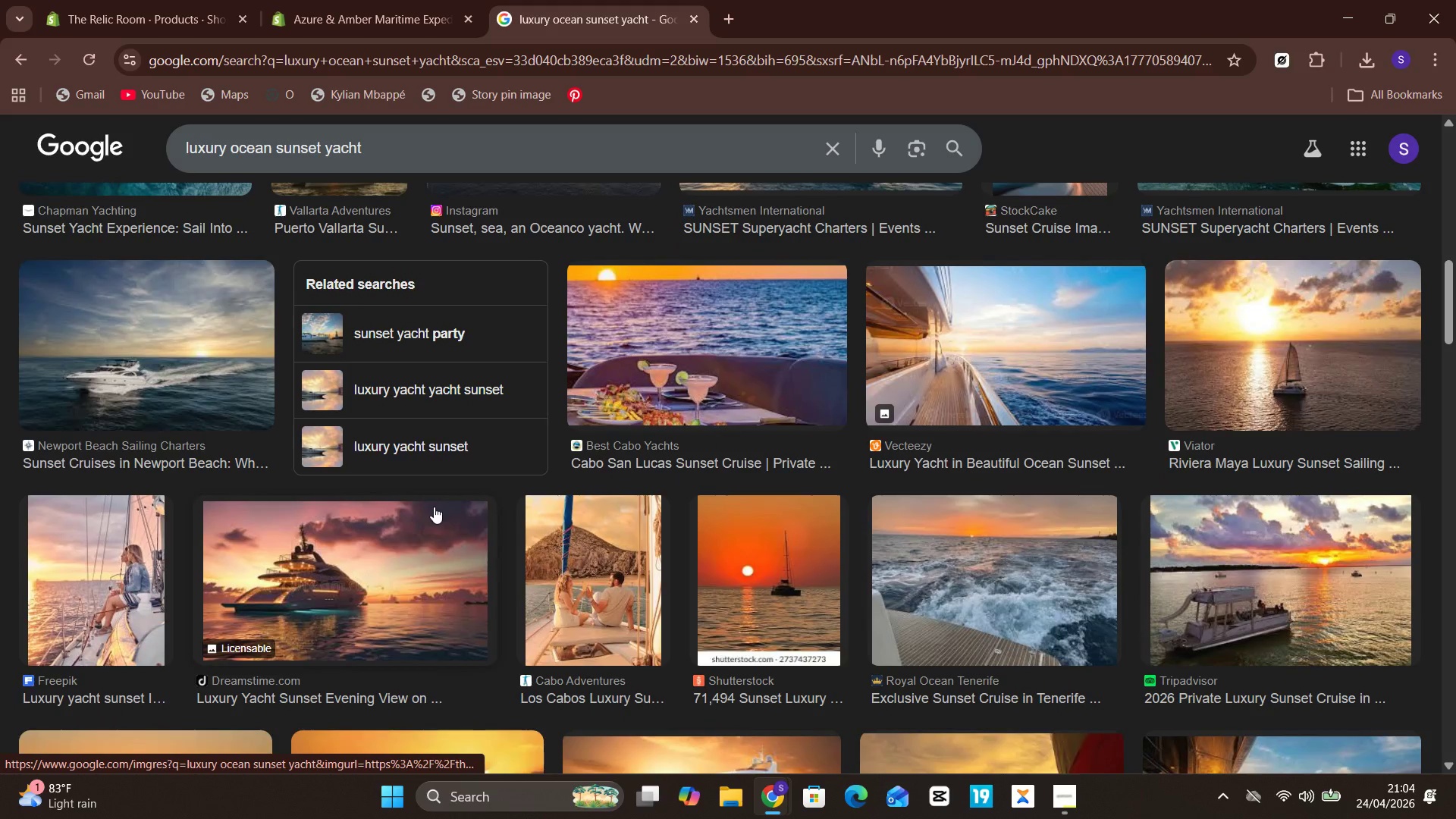 
wait(14.95)
 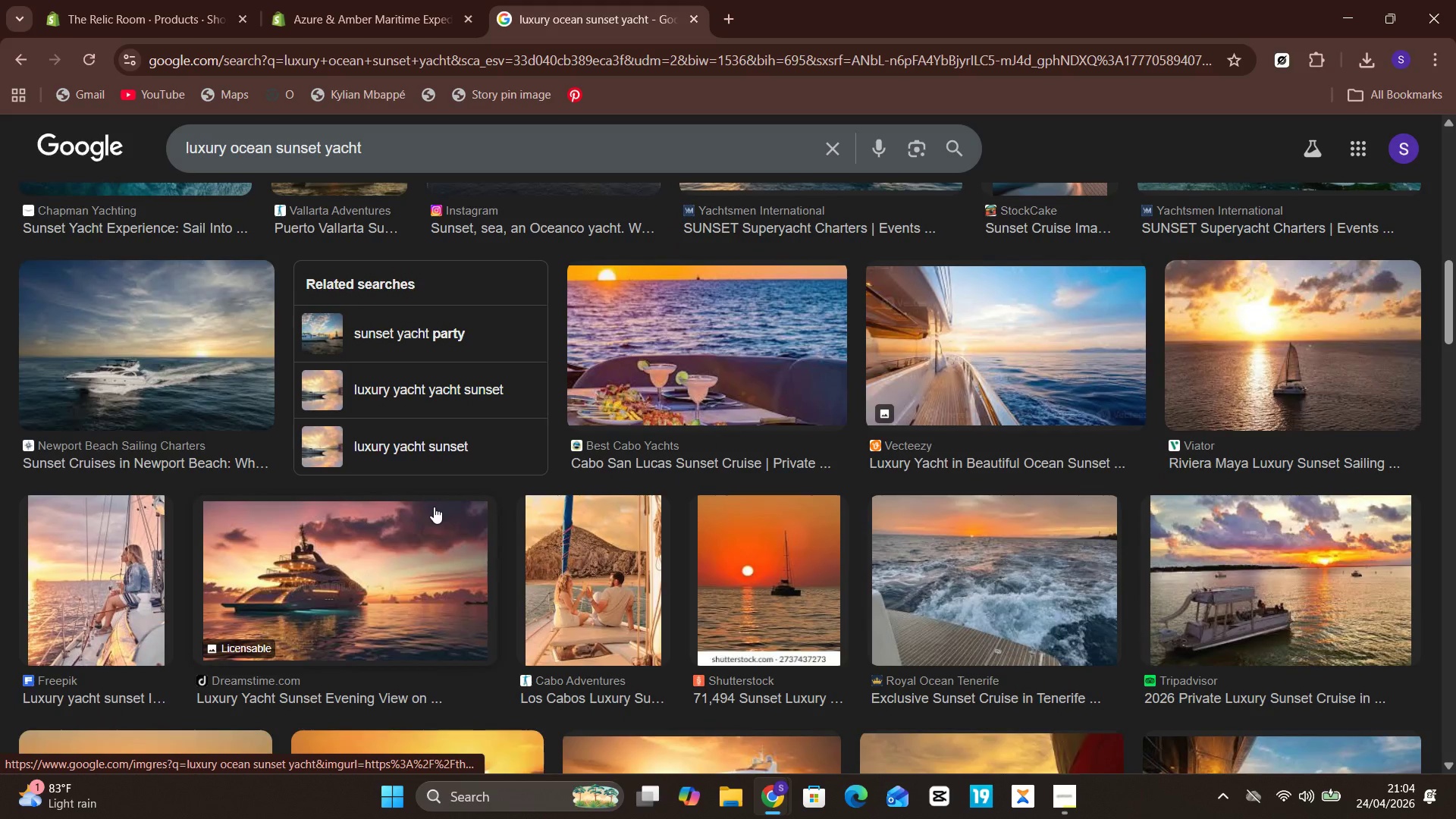 
left_click([404, 532])
 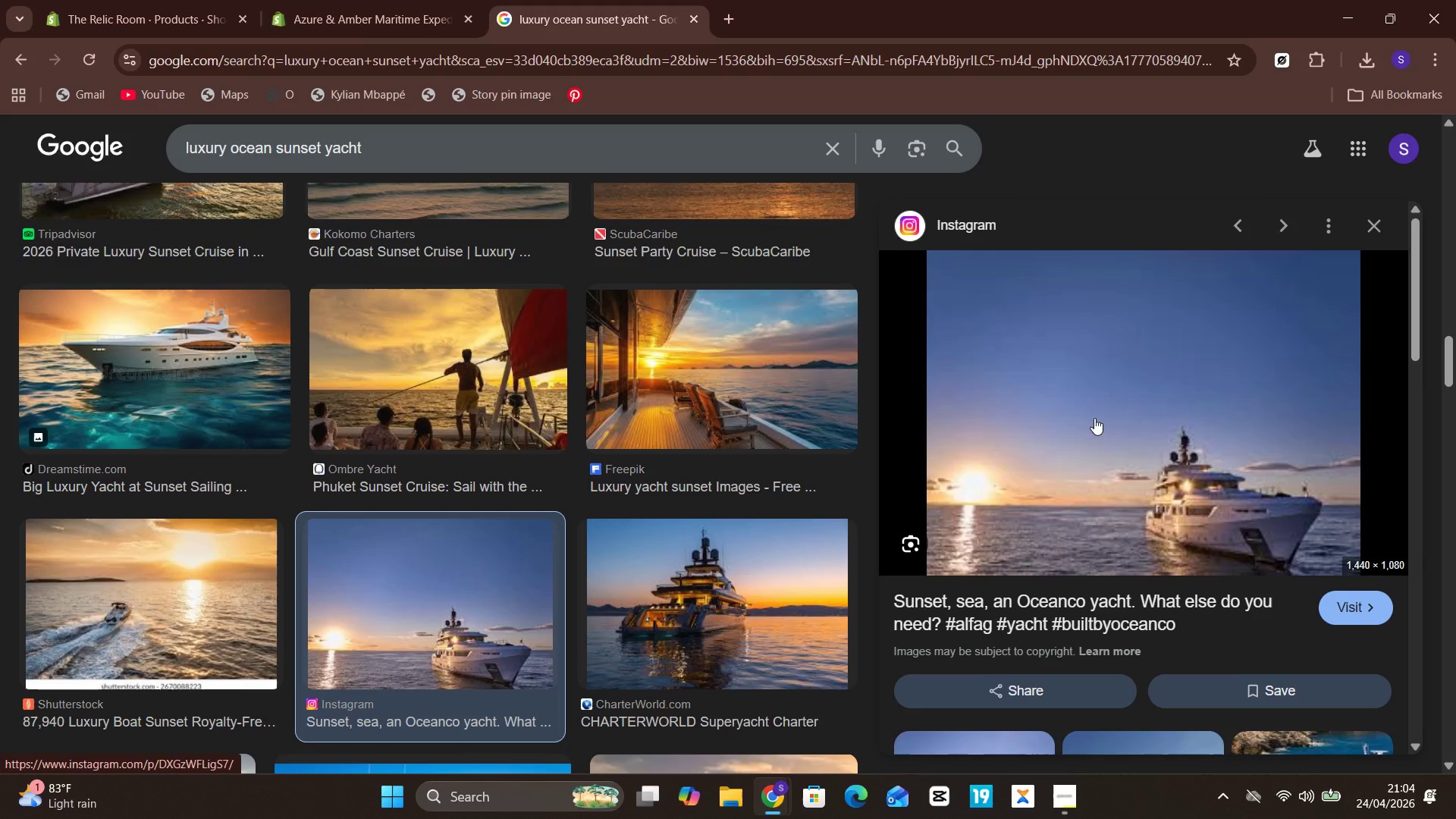 
wait(7.55)
 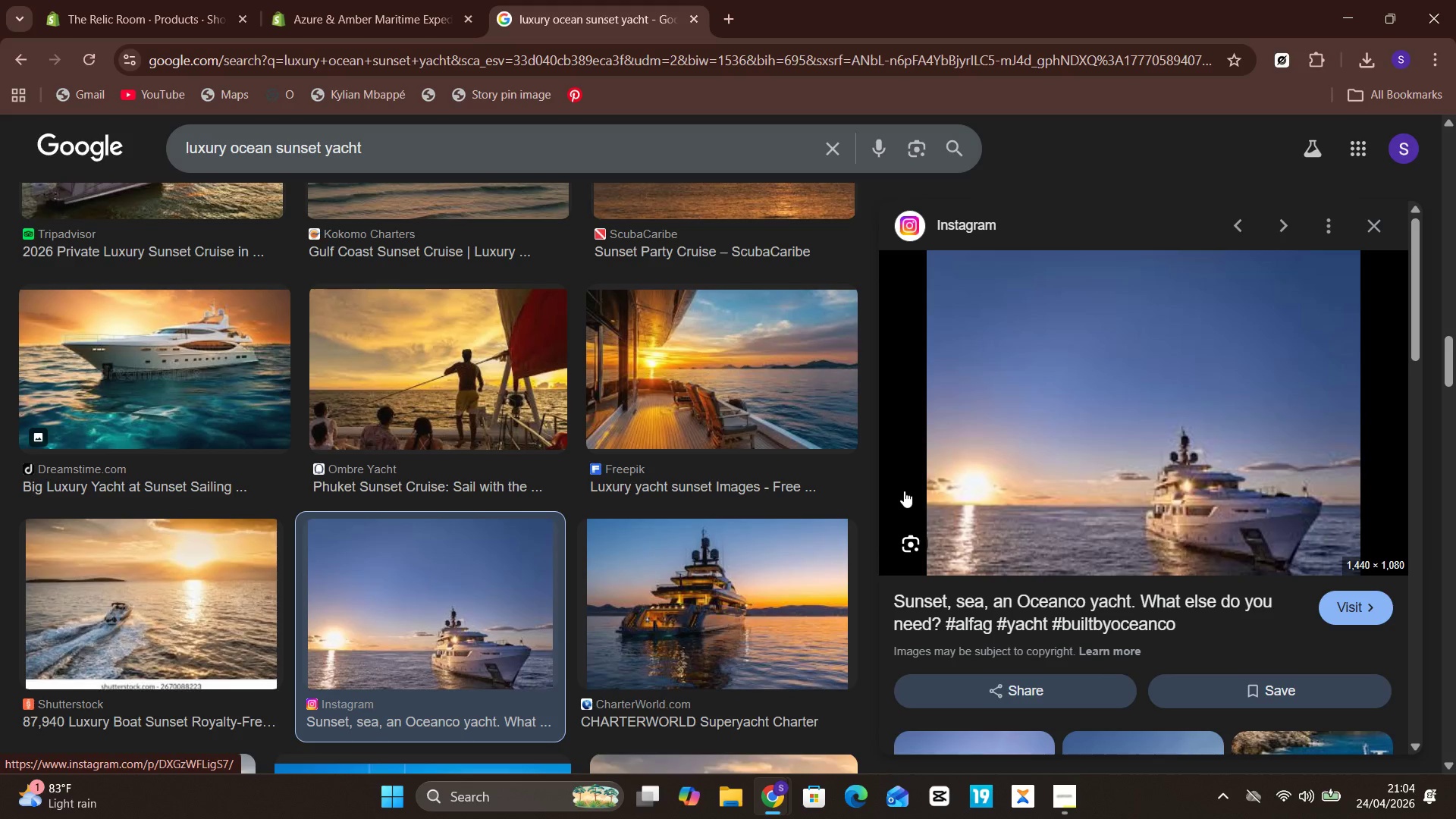 
left_click([548, 143])
 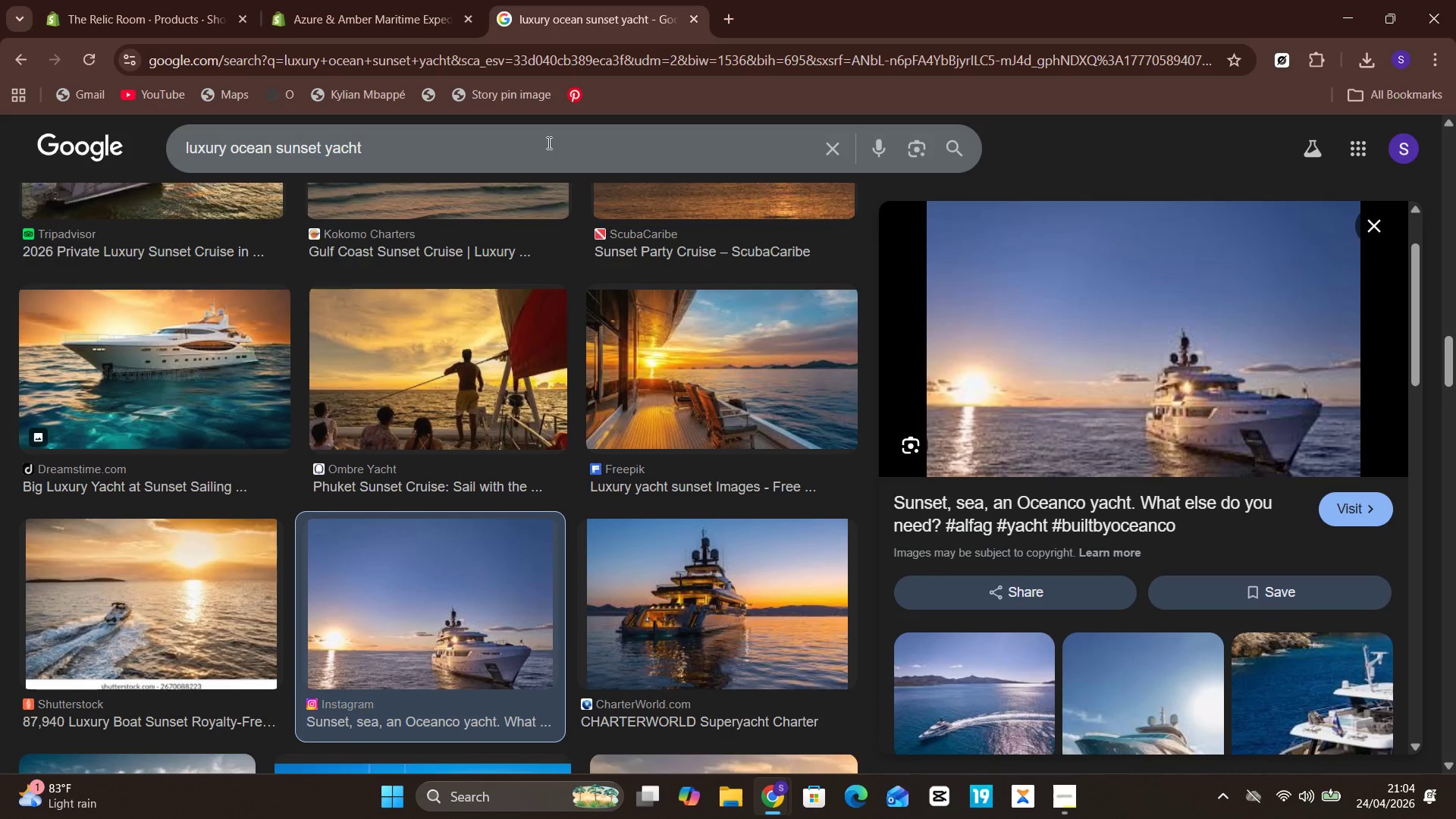 
key(Control+A)
 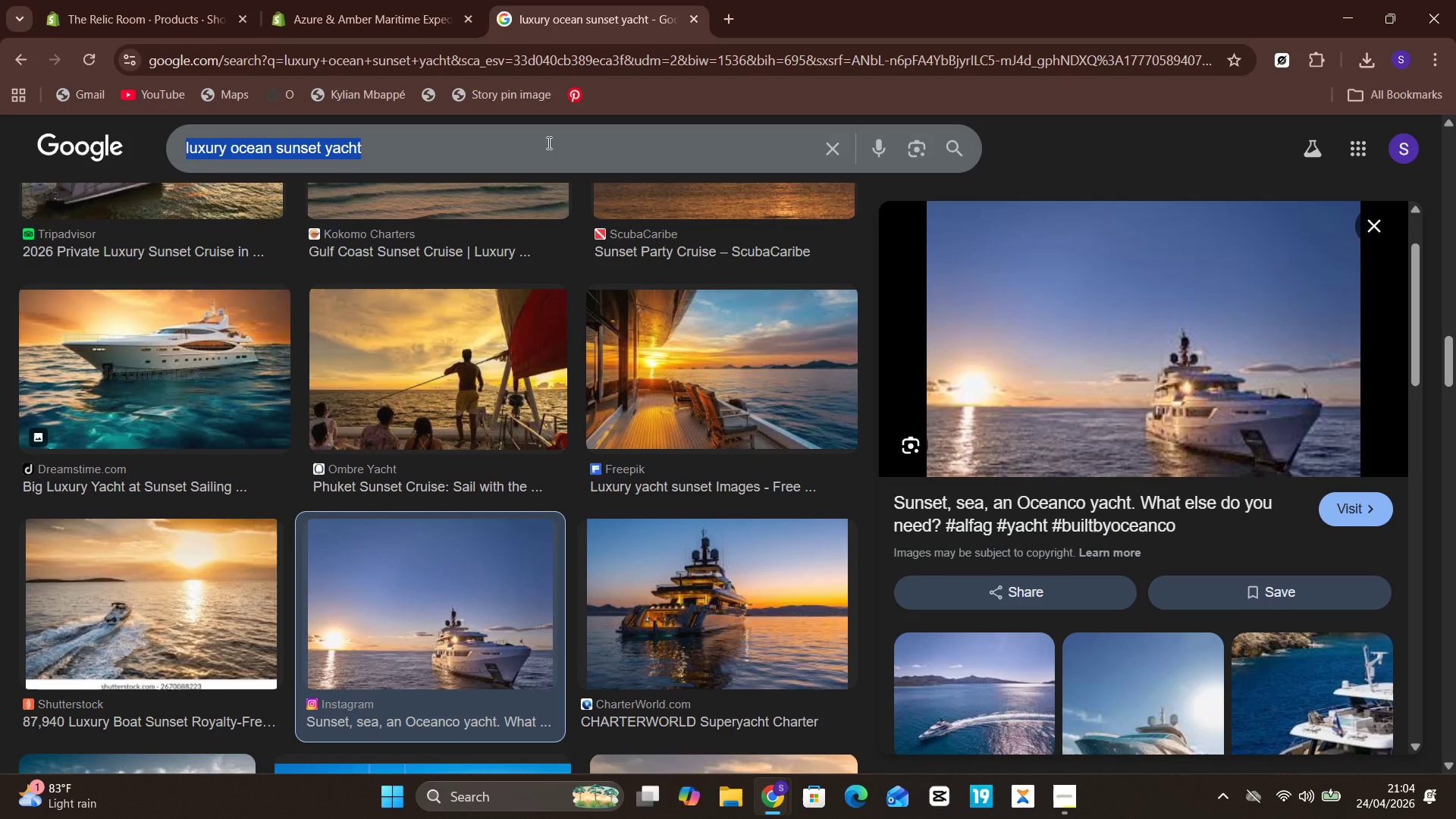 
key(Control+C)
 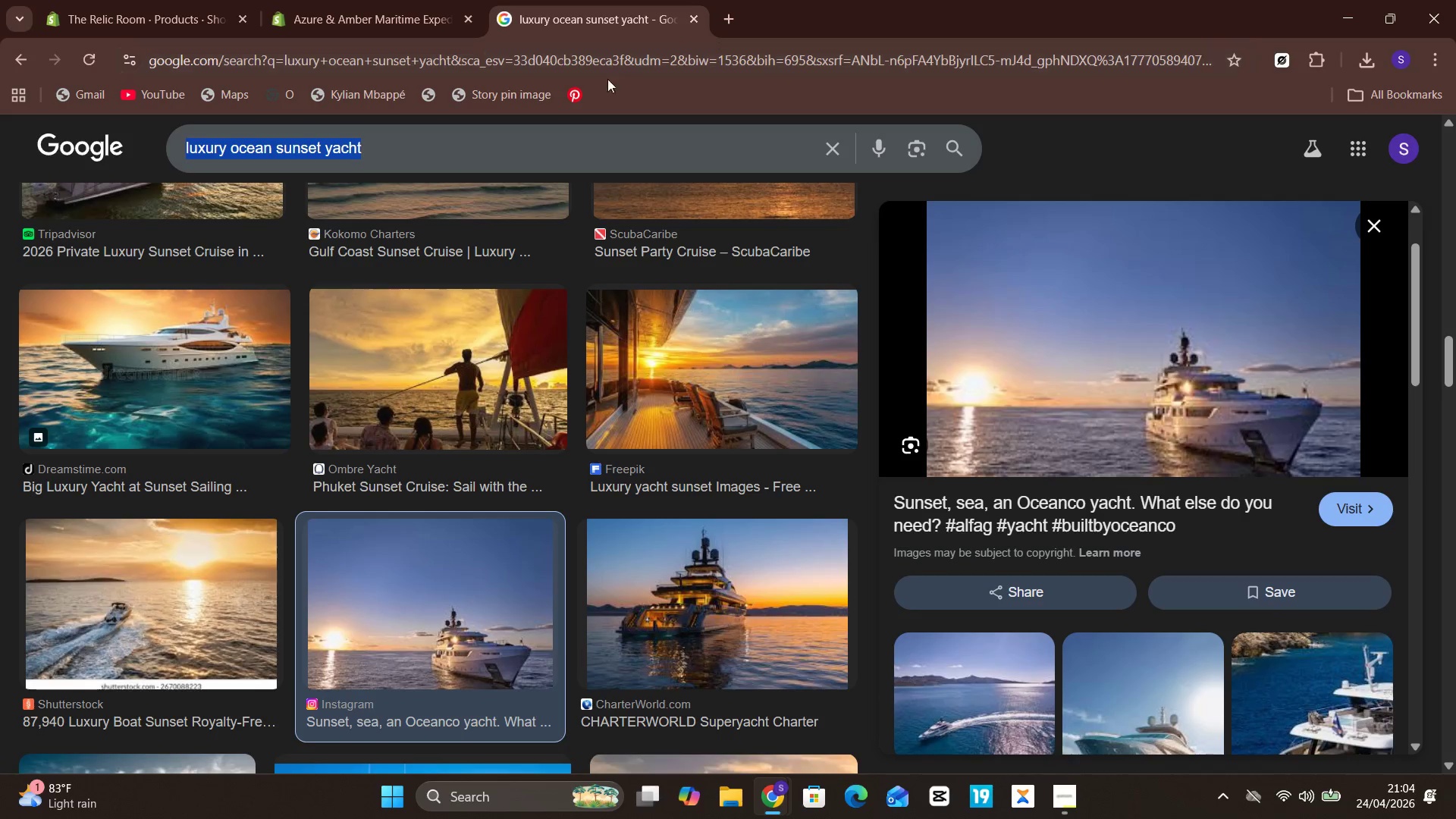 
left_click([579, 98])
 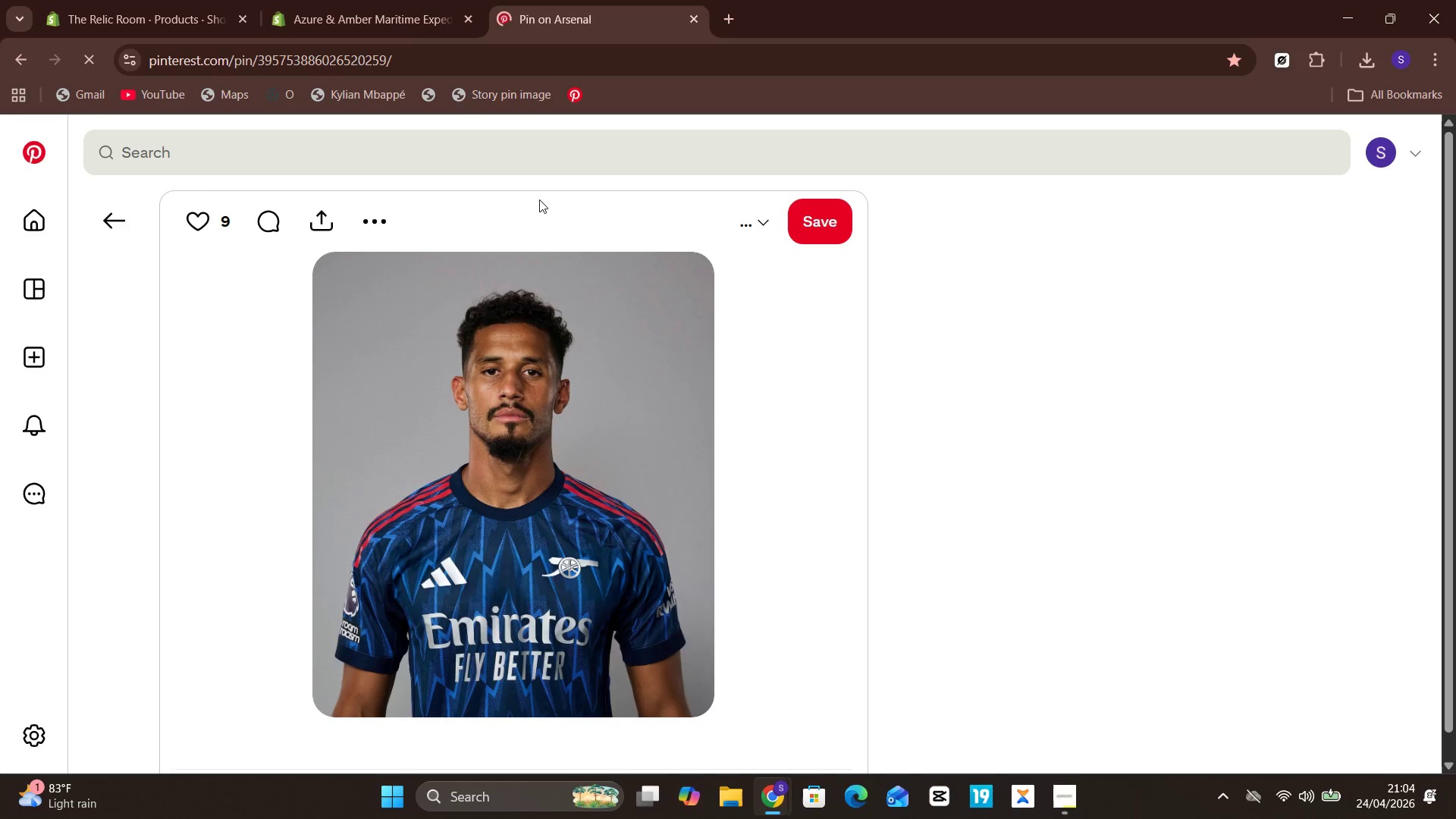 
left_click([551, 161])
 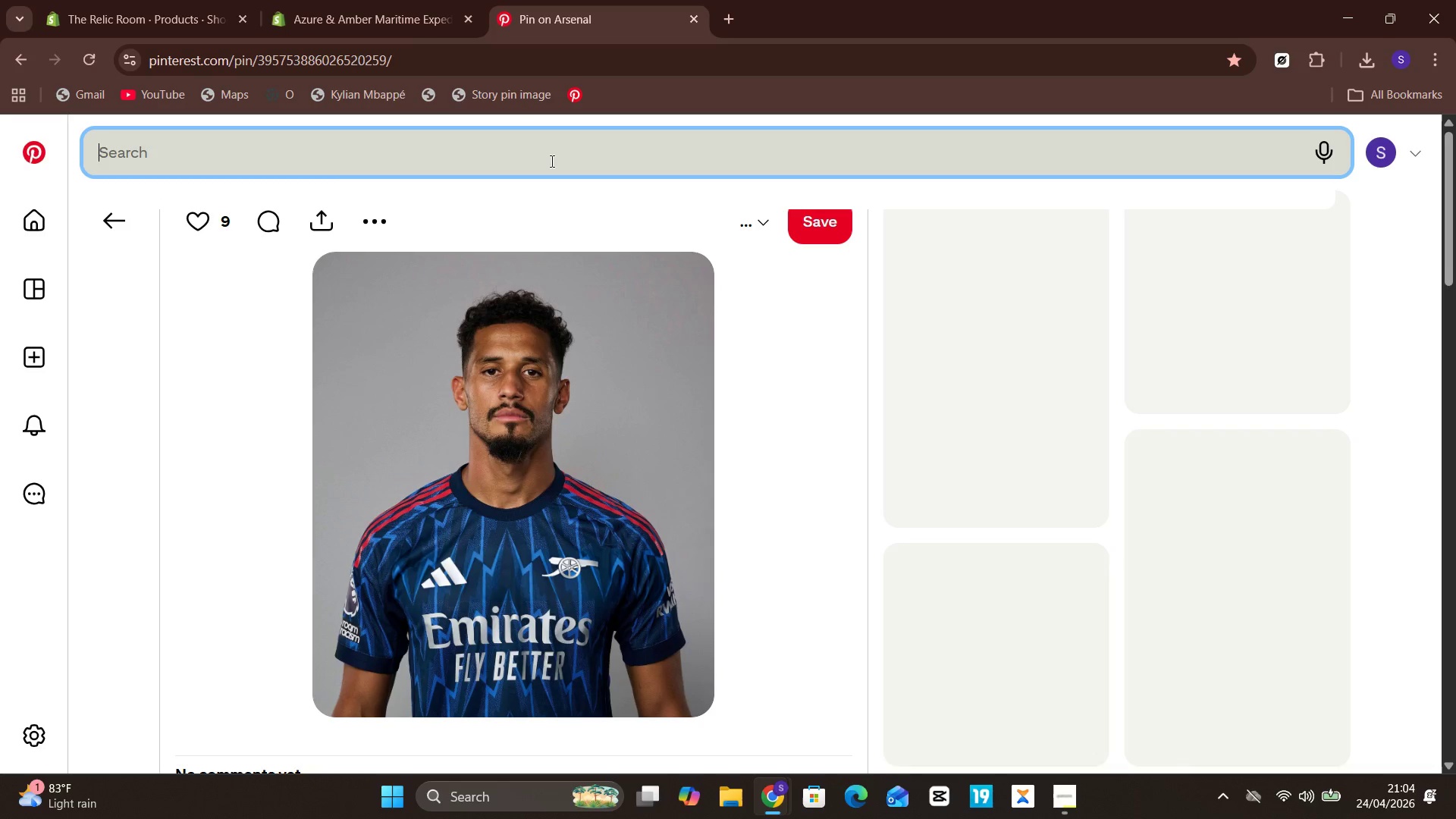 
key(Control+V)
 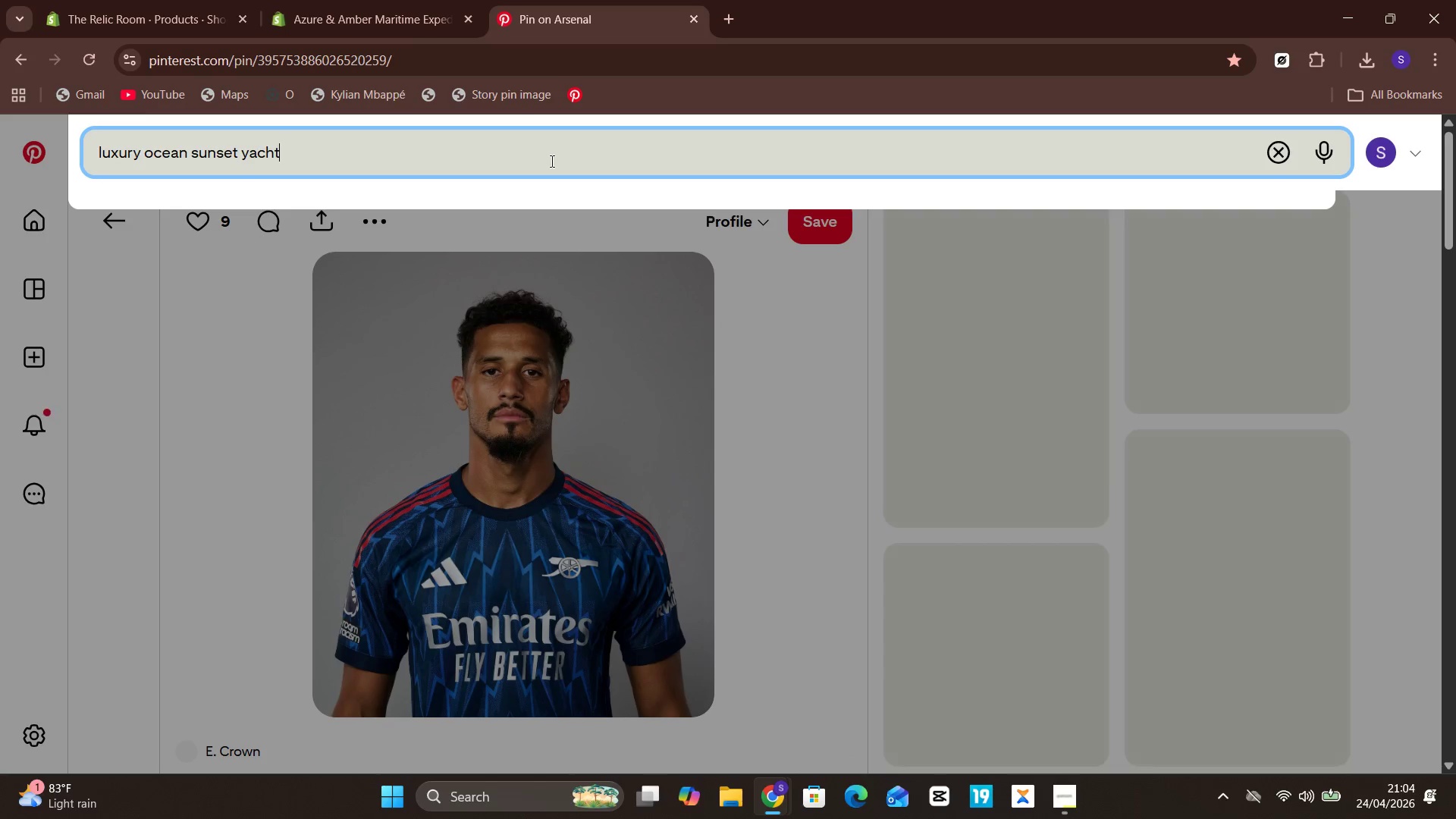 
key(Control+Enter)
 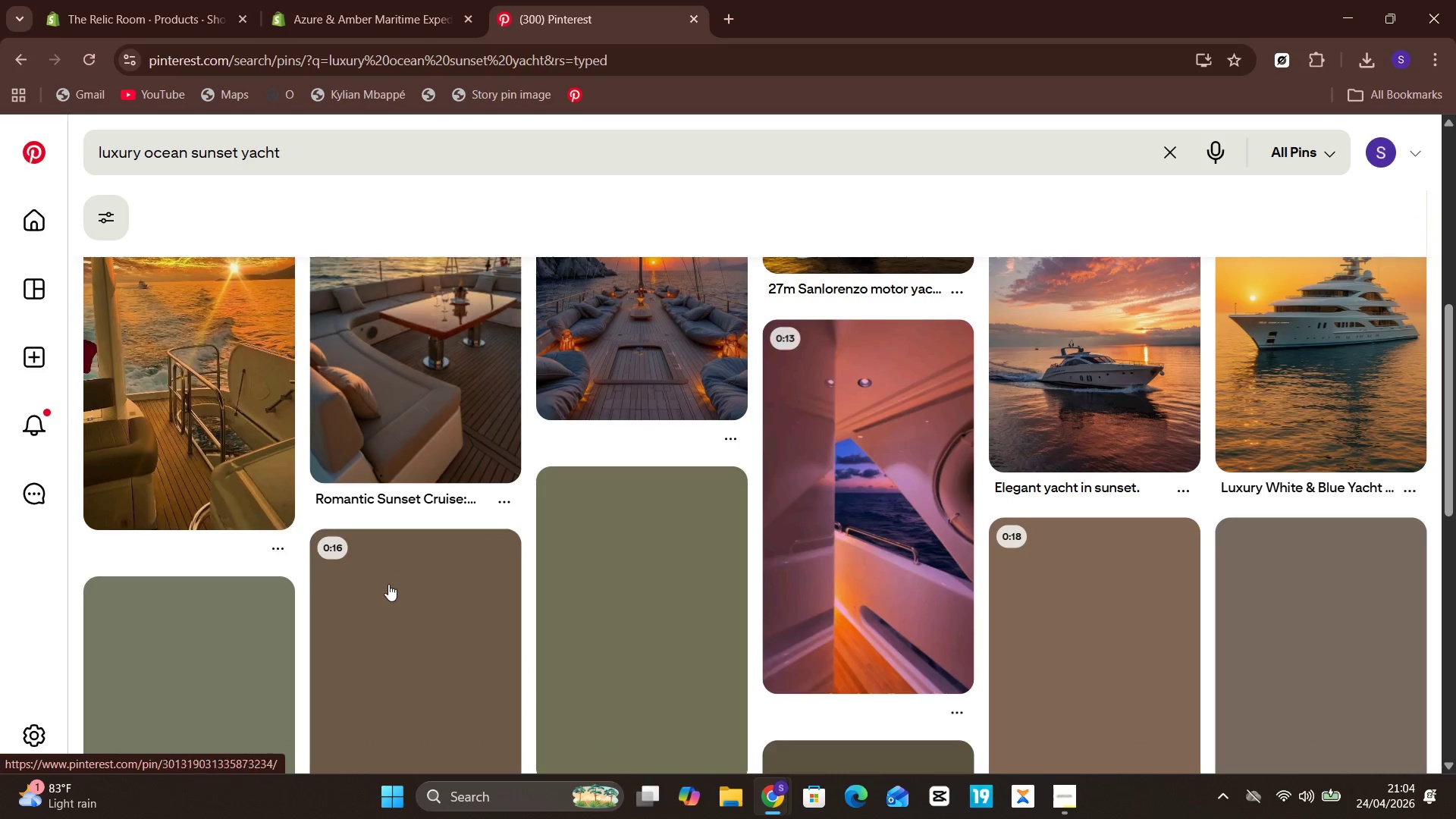 
wait(7.6)
 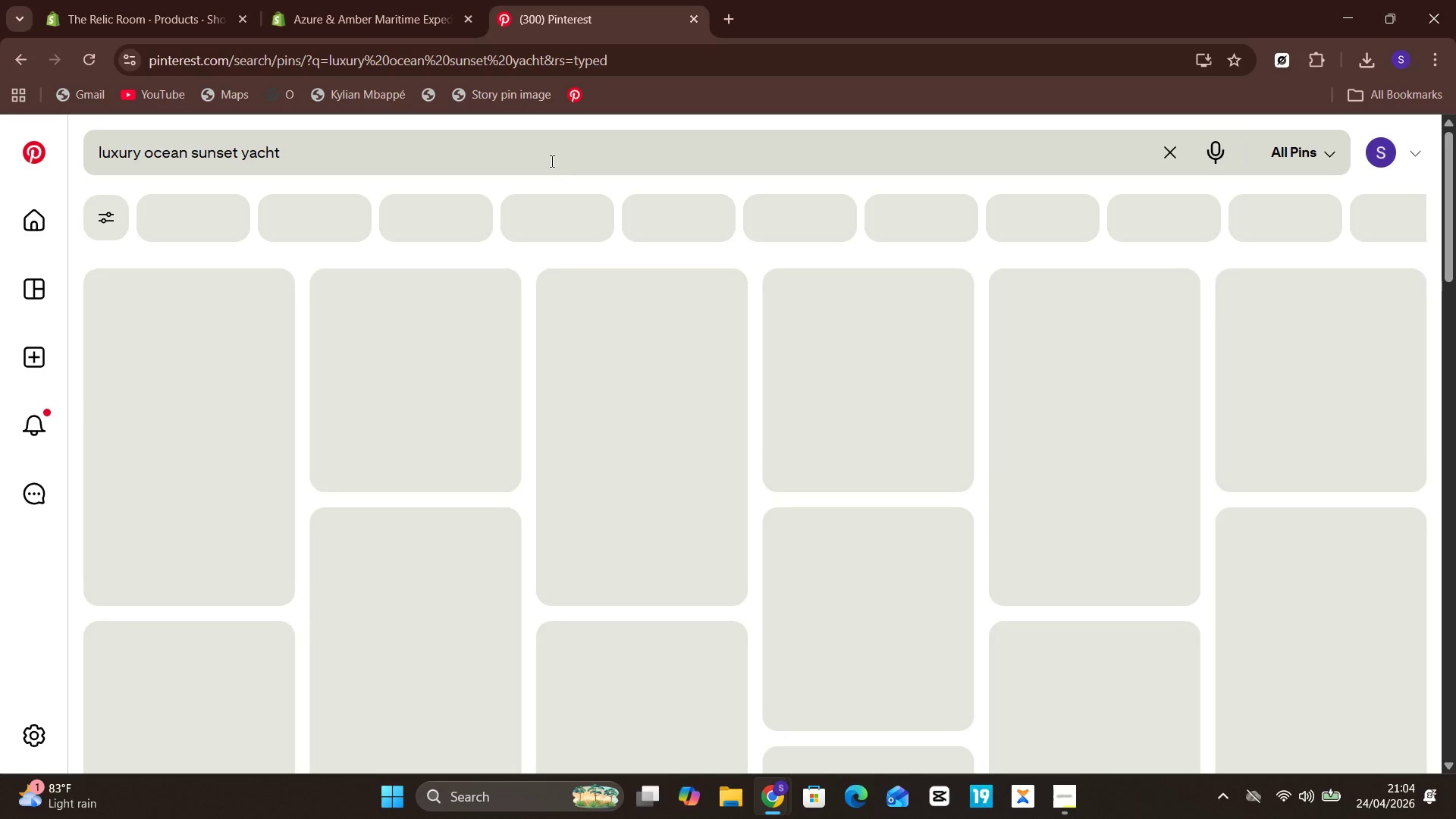 
mouse_move([396, 543])
 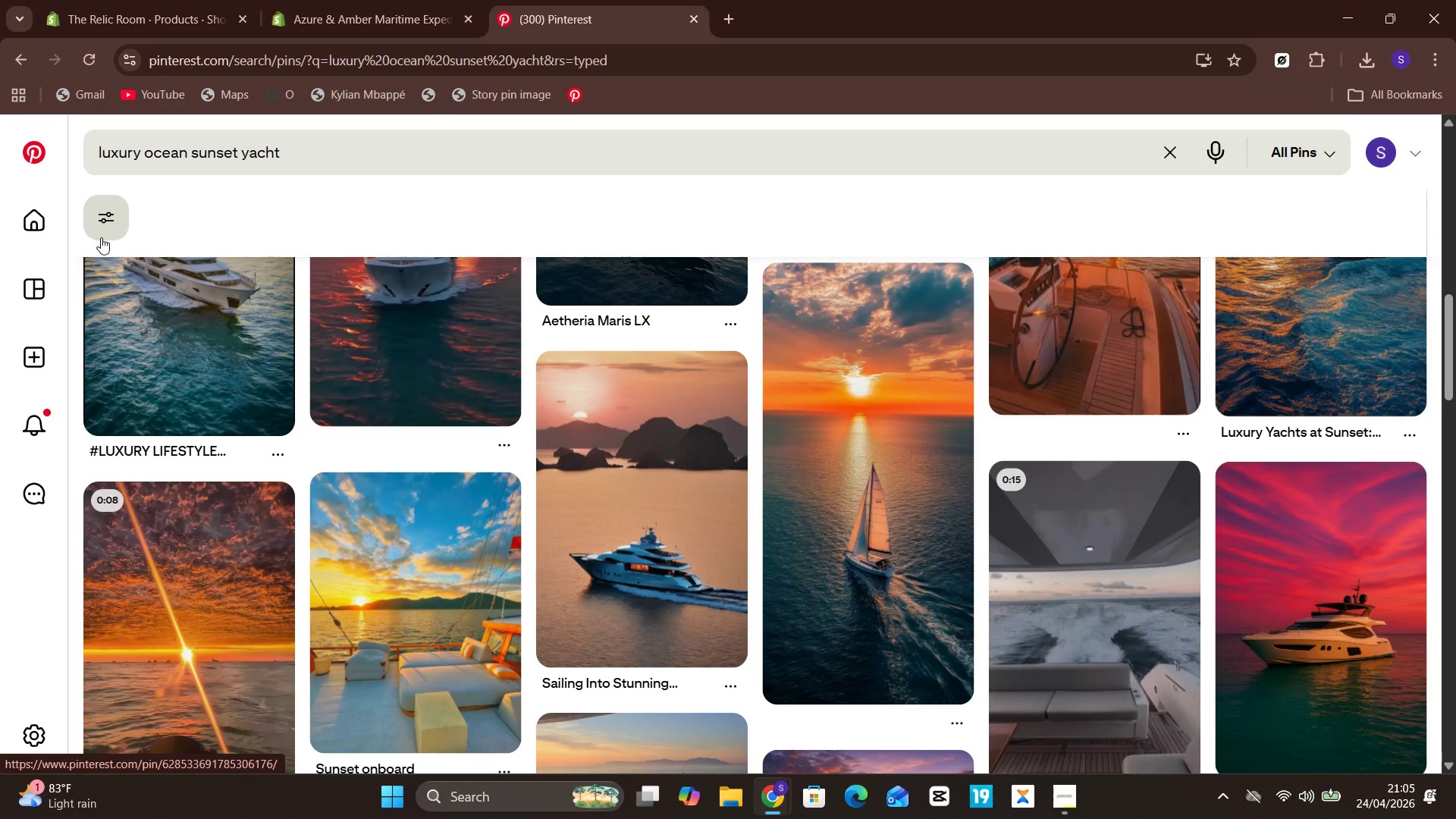 
left_click([106, 230])
 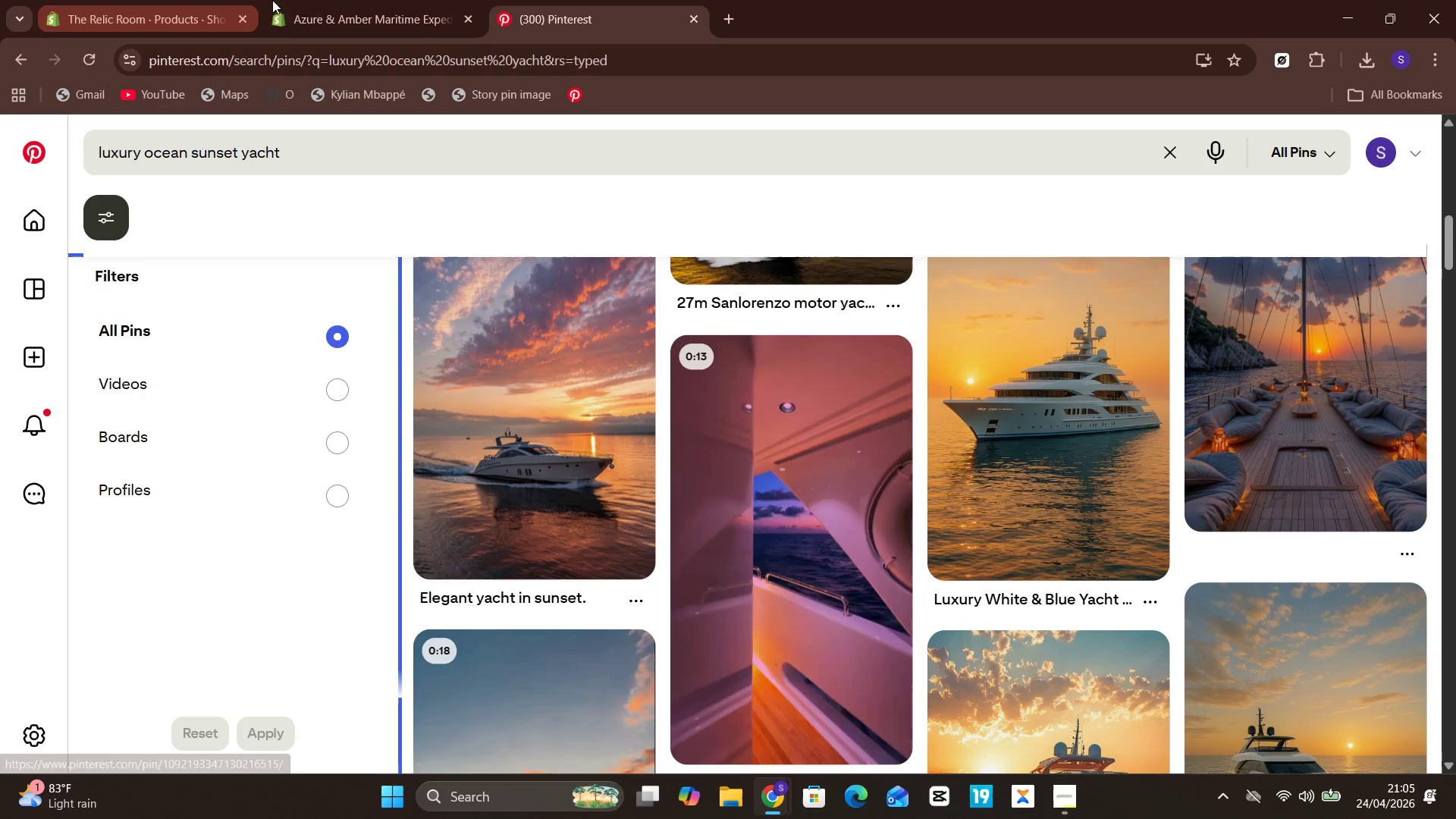 
wait(6.2)
 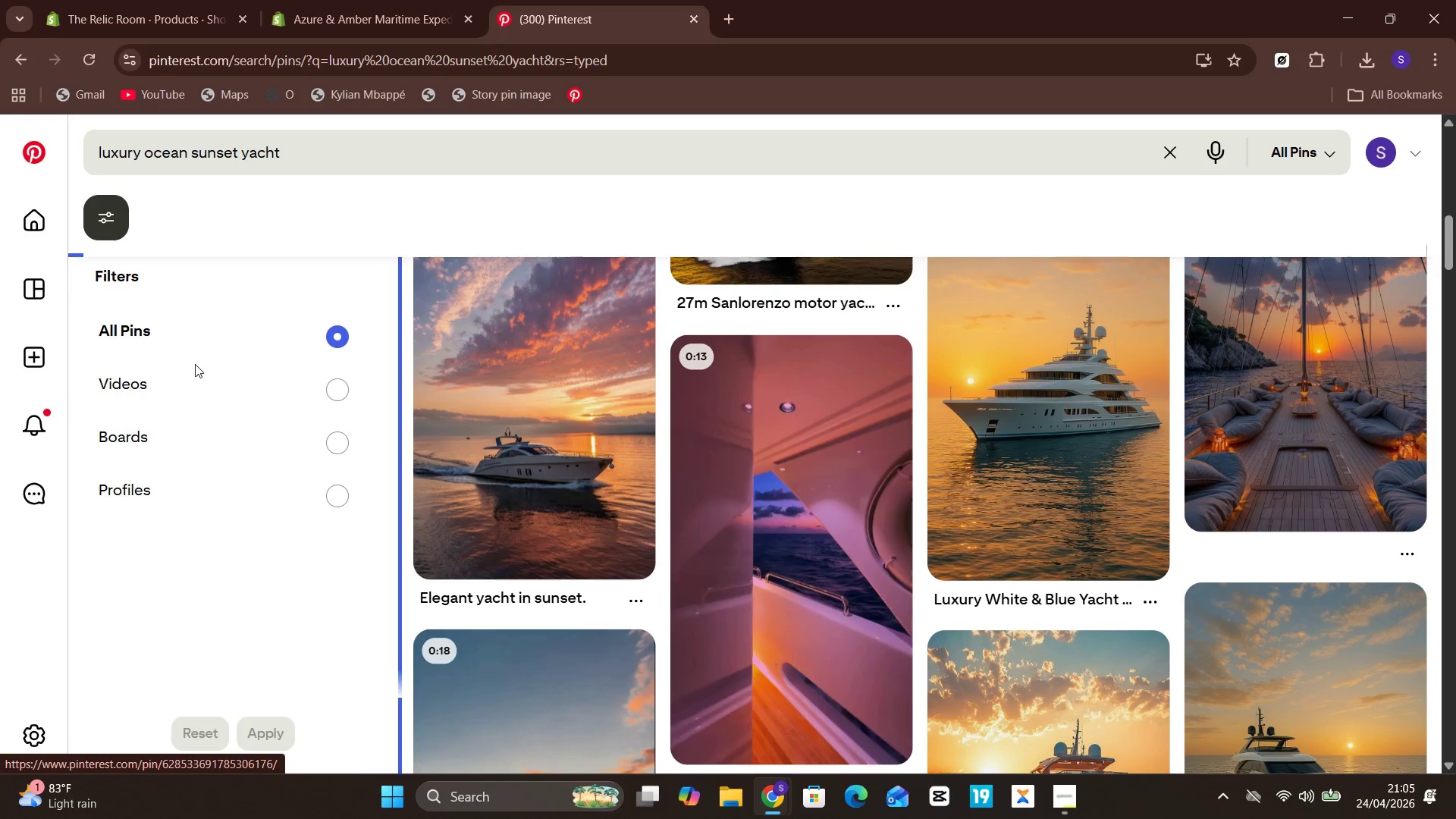 
left_click([33, 64])
 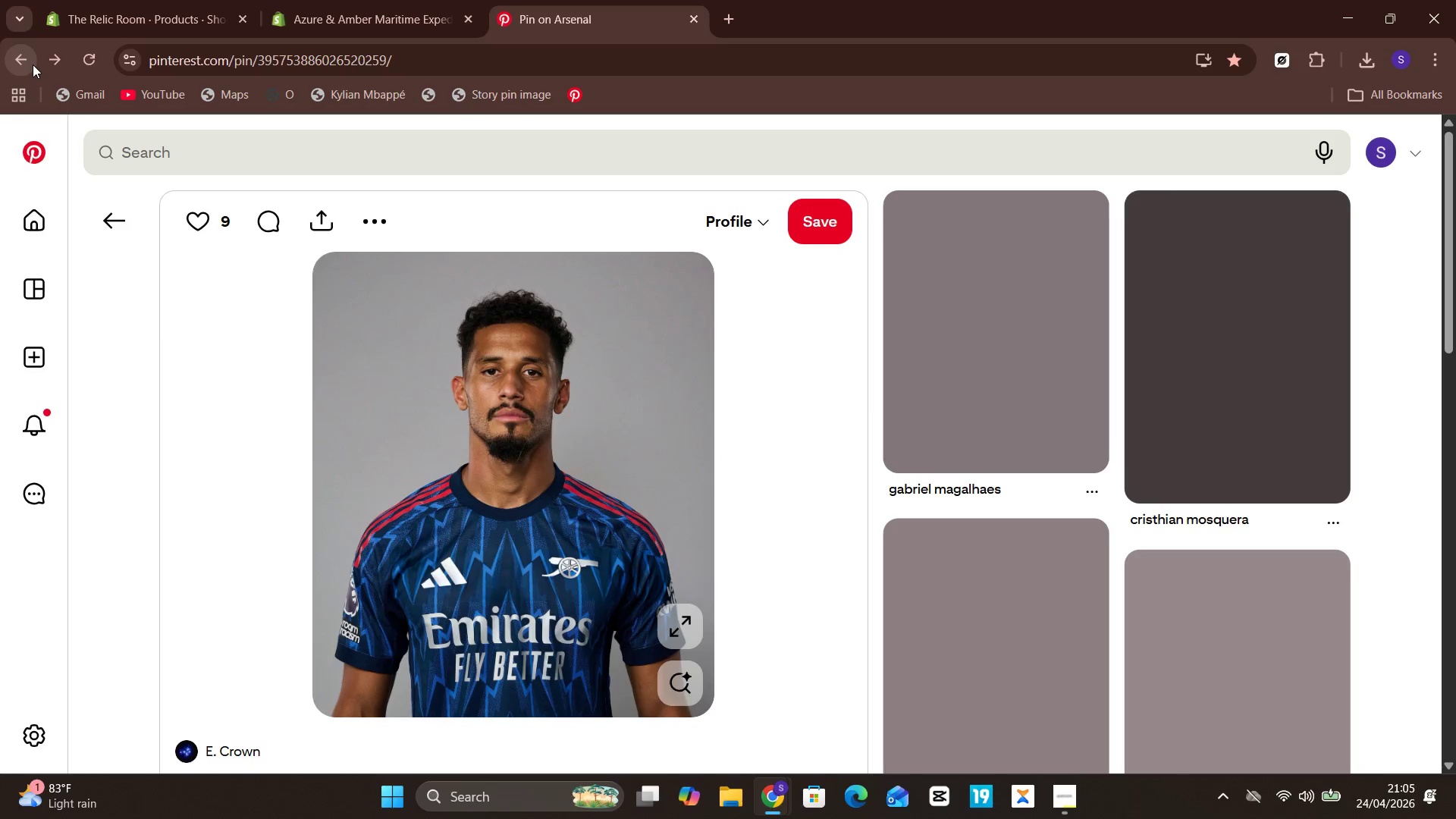 
left_click([33, 64])
 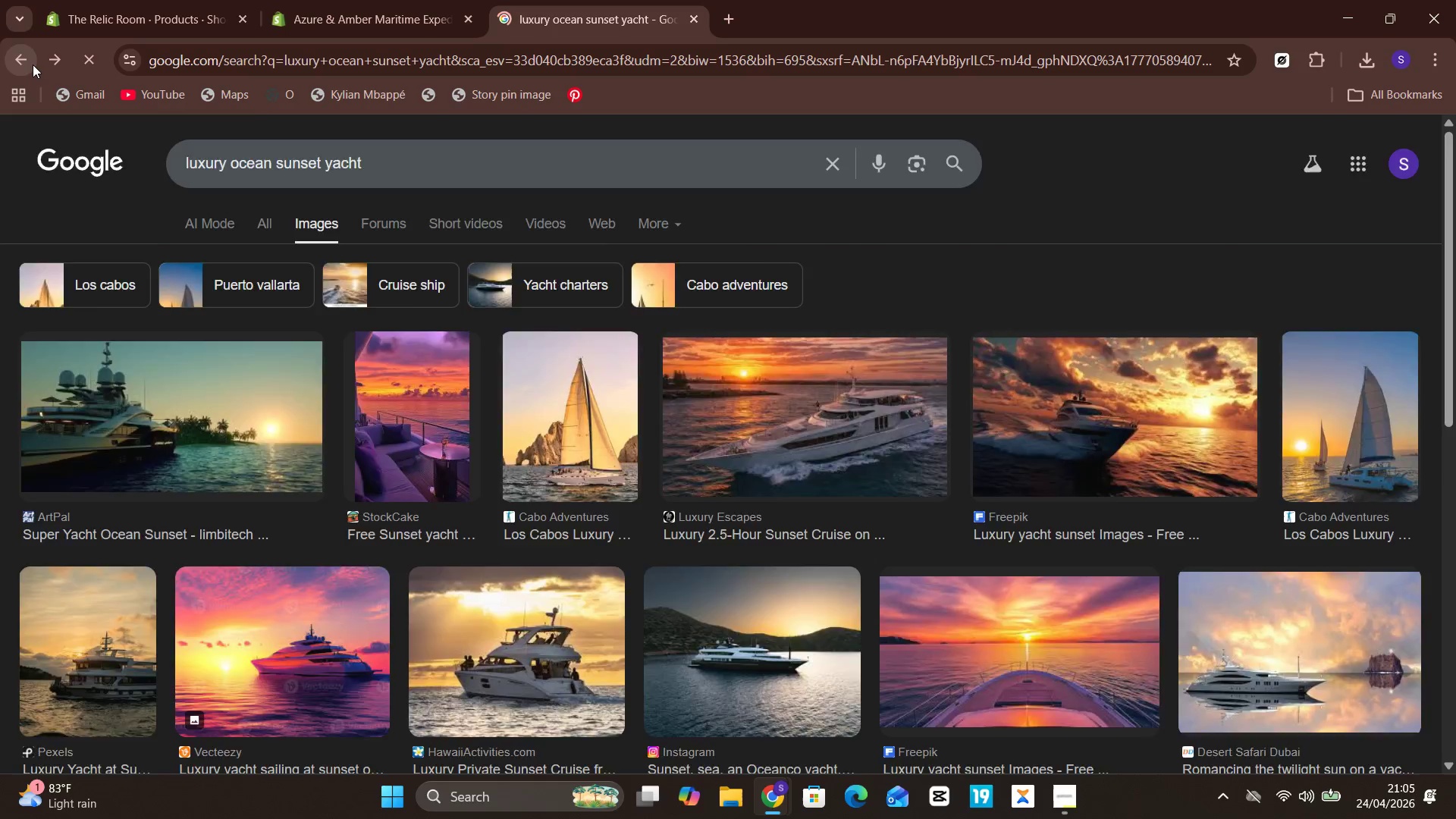 
mouse_move([334, 348])
 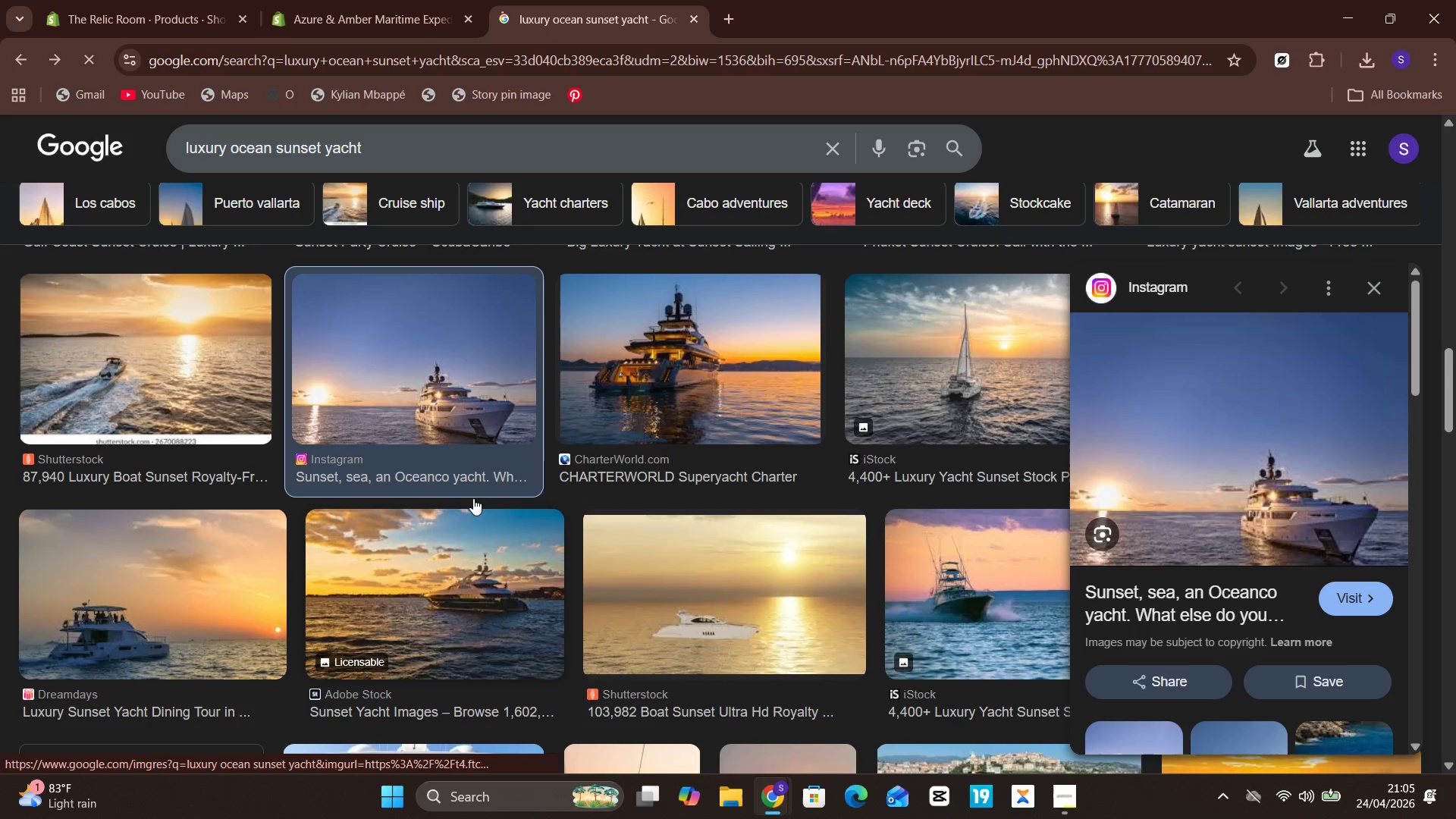 
mouse_move([604, 563])
 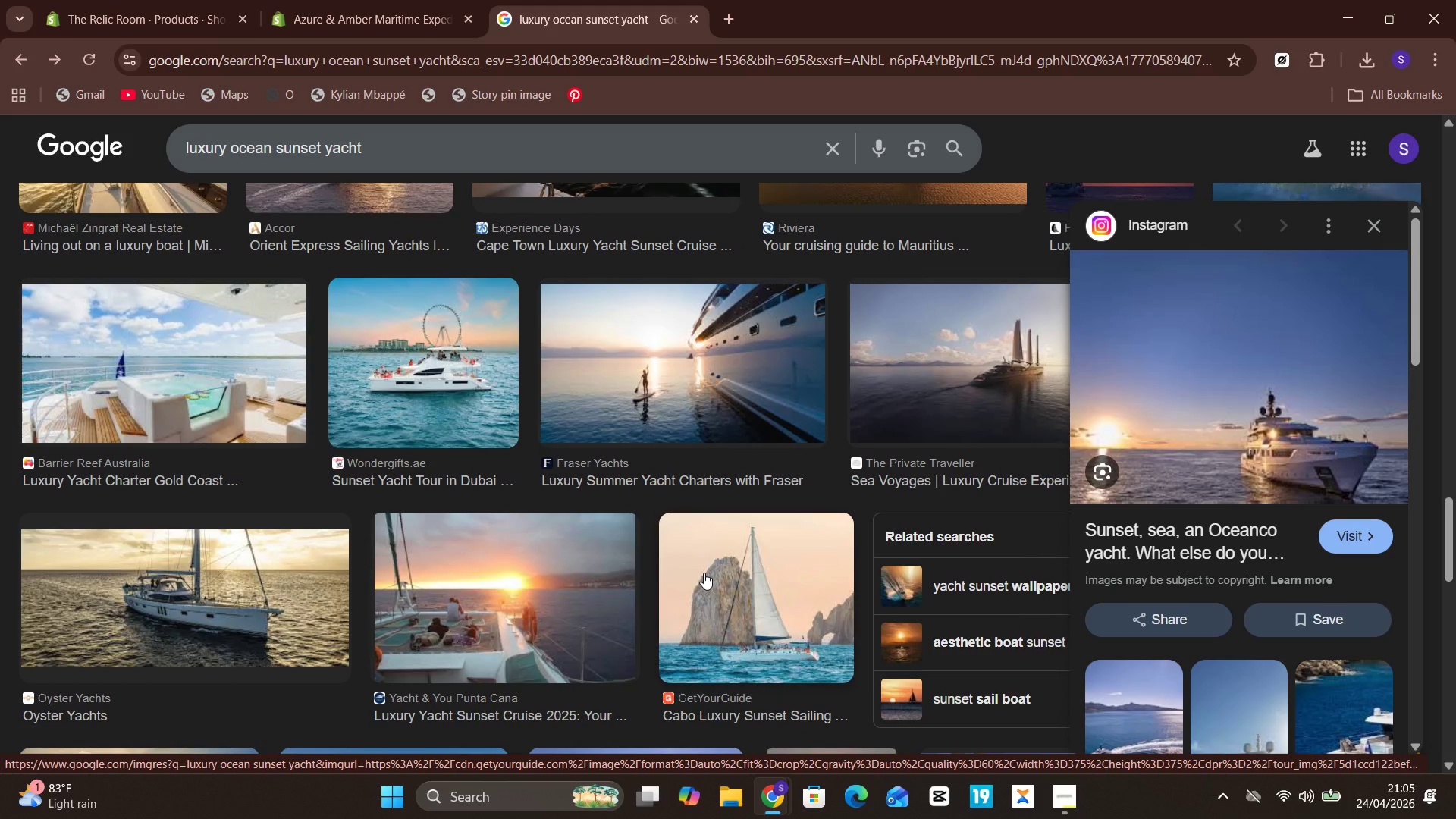 
wait(10.17)
 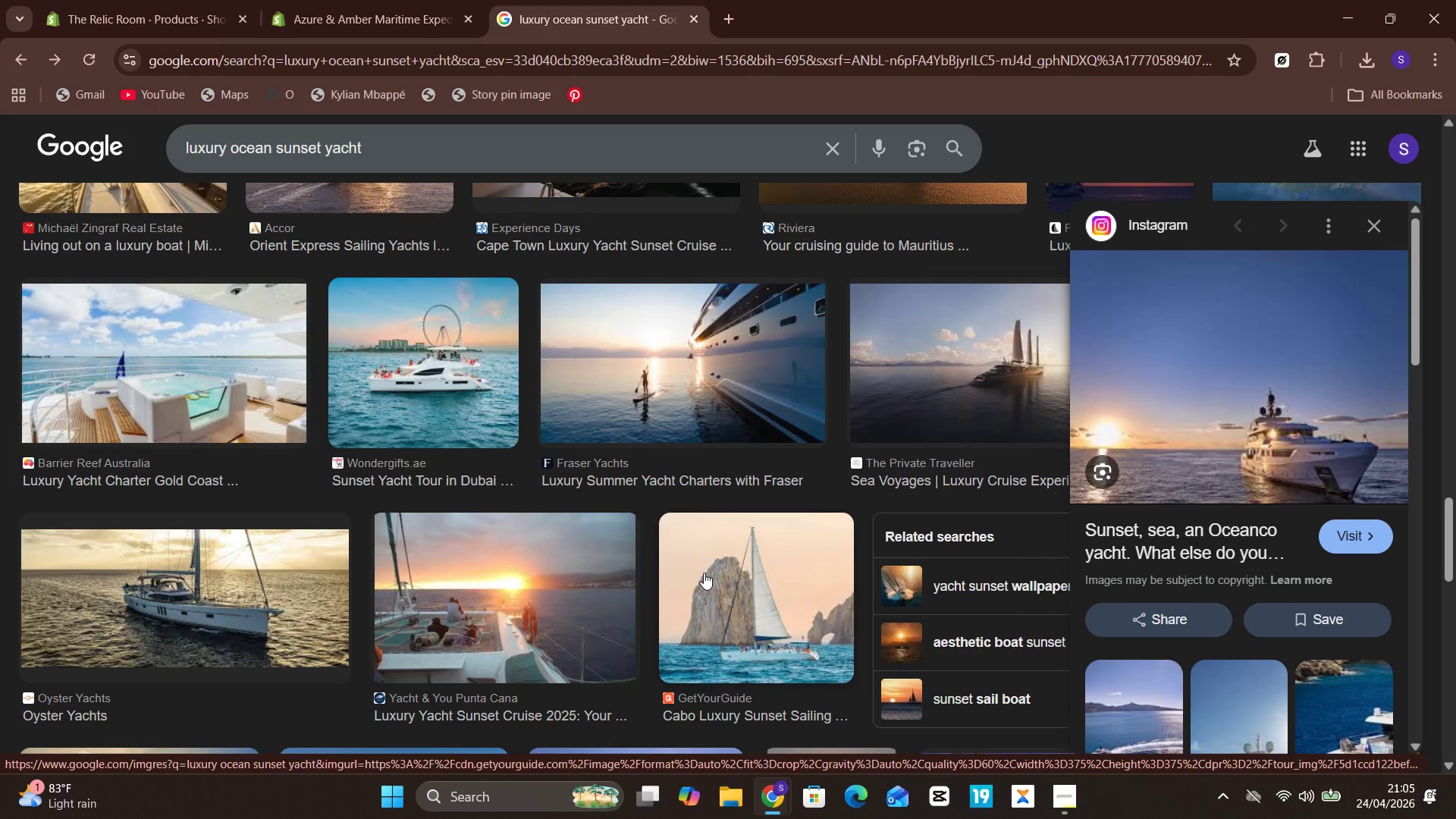 
left_click([455, 579])
 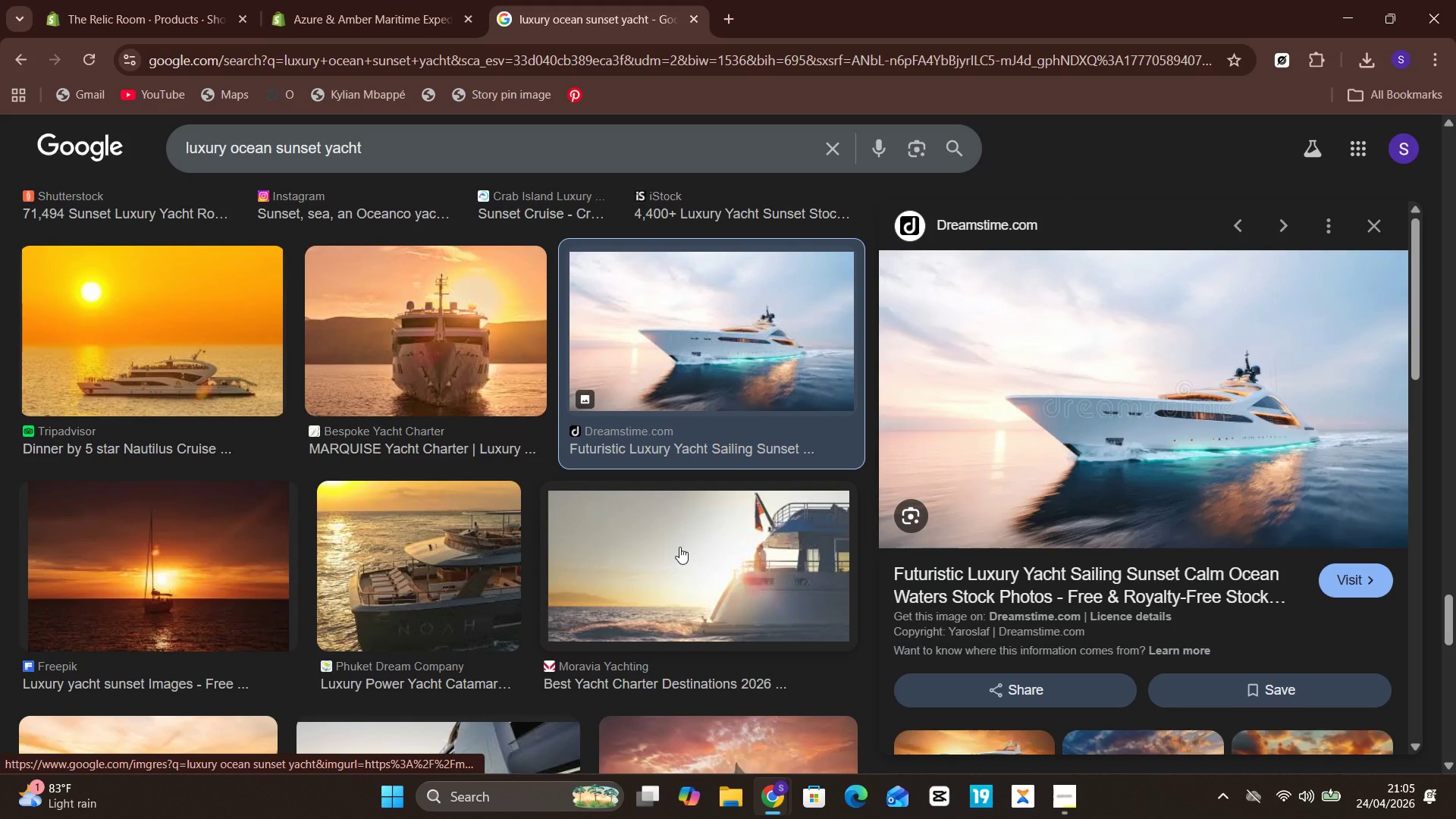 
left_click([673, 551])
 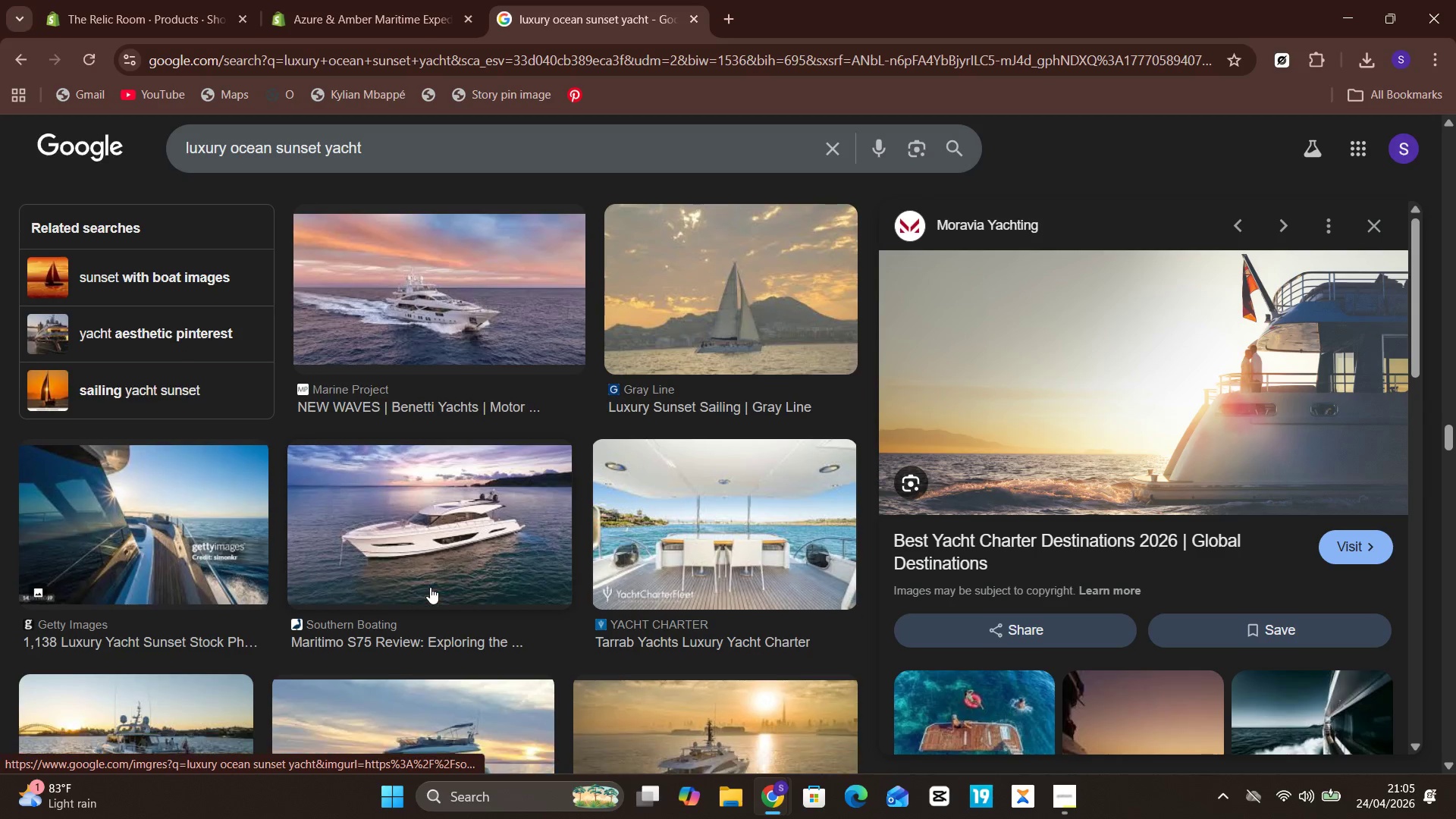 
wait(13.03)
 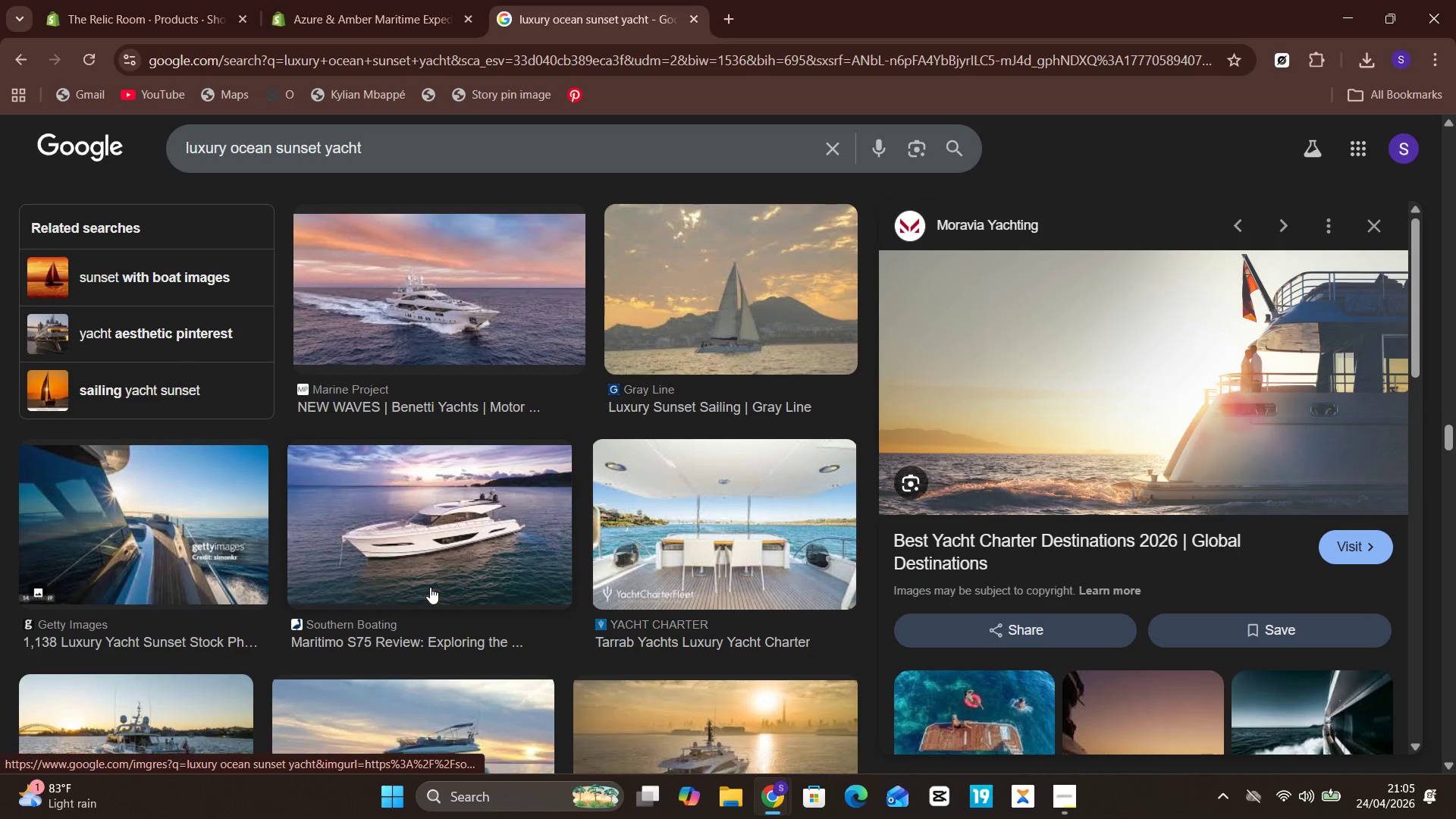 
left_click([369, 585])
 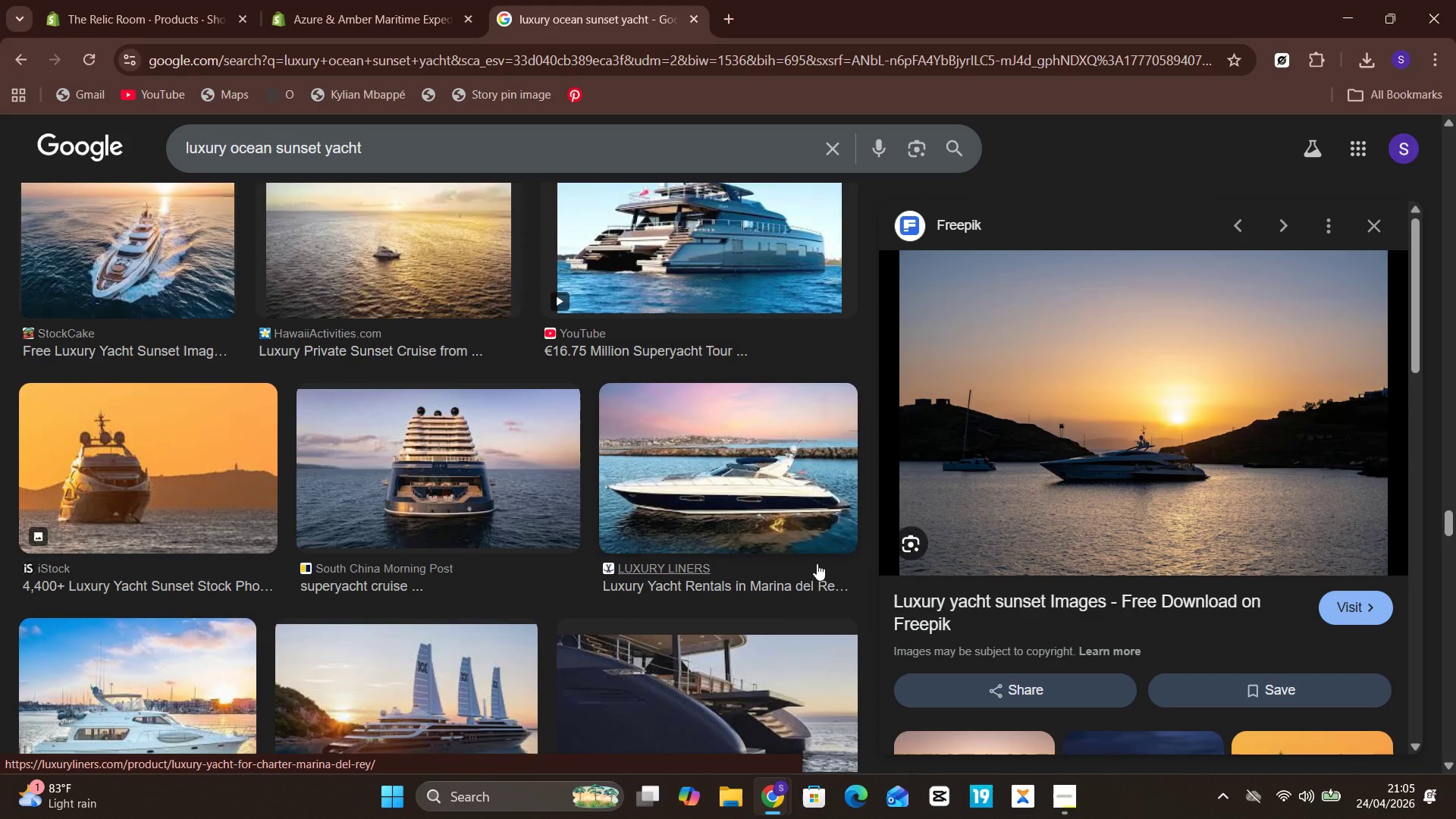 
wait(13.81)
 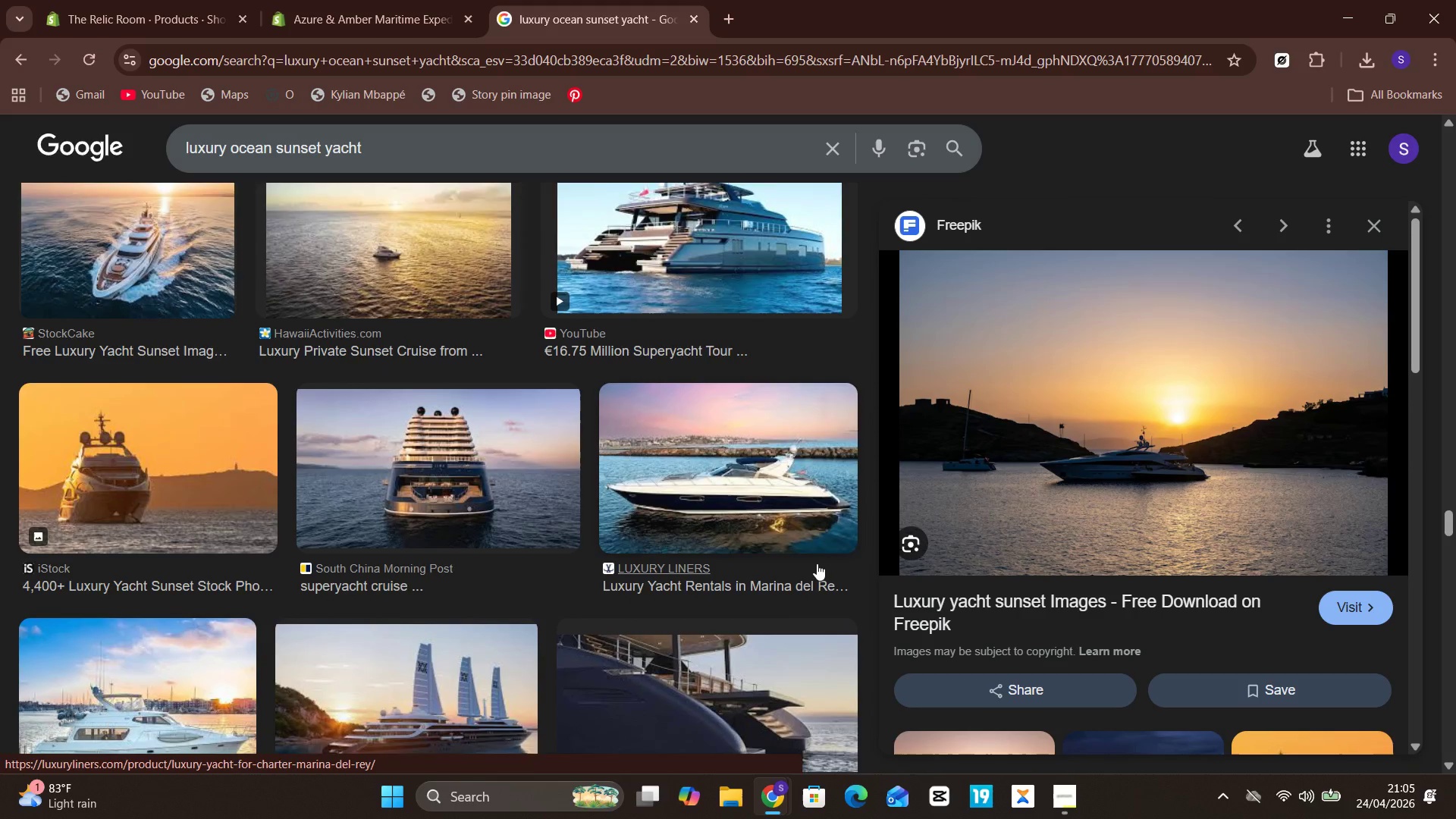 
left_click([742, 491])
 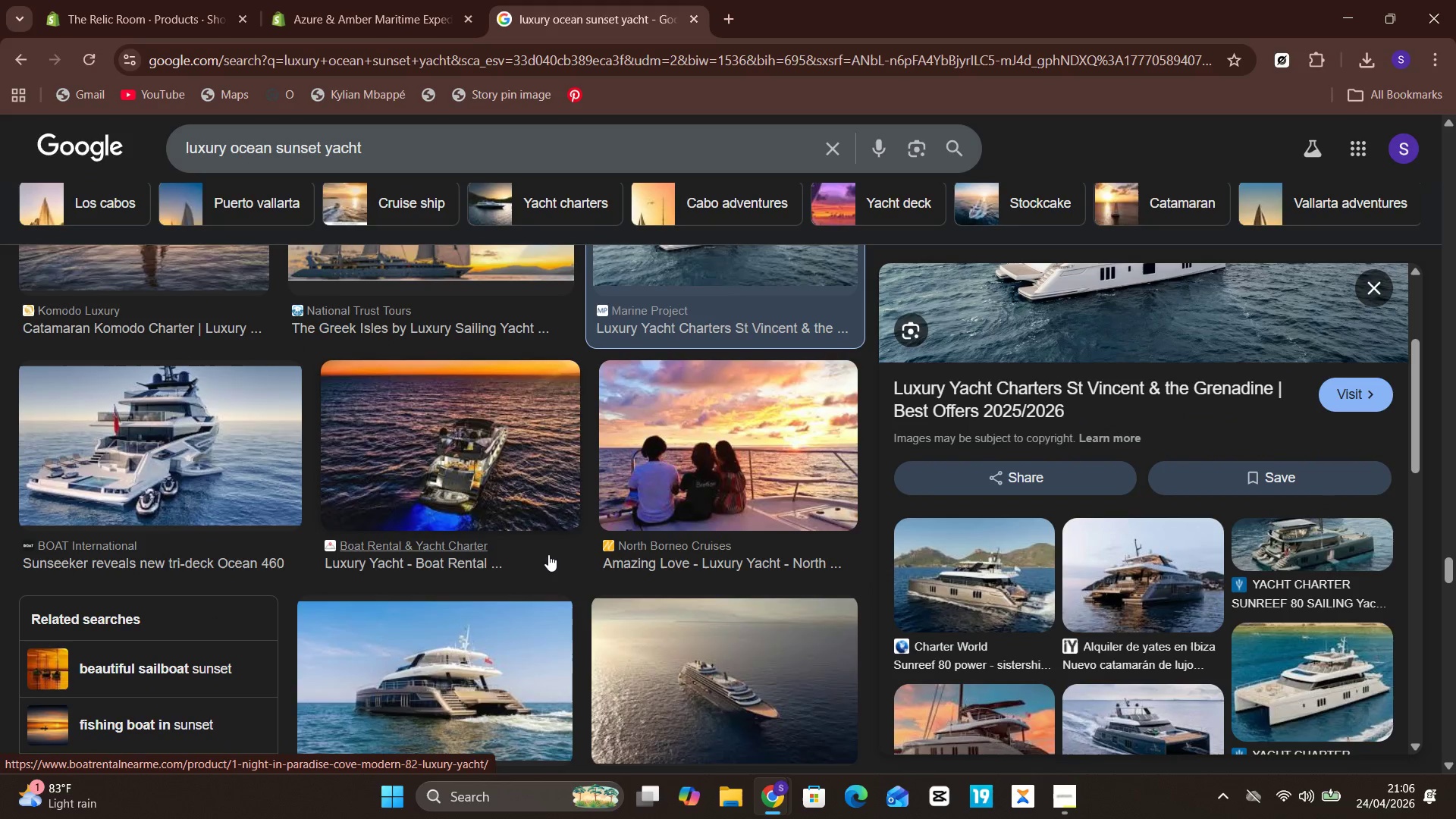 
wait(13.61)
 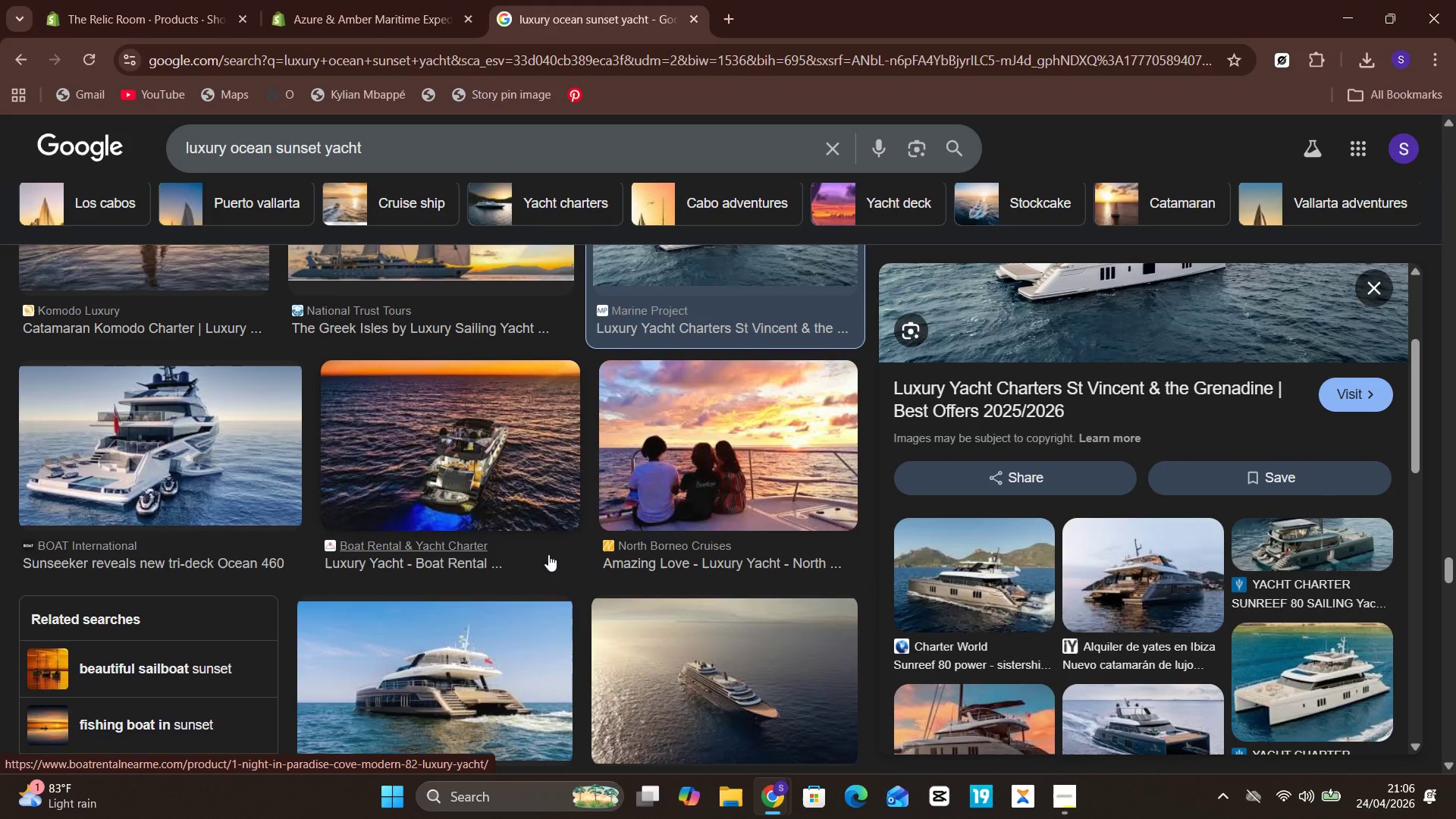 
left_click([371, 373])
 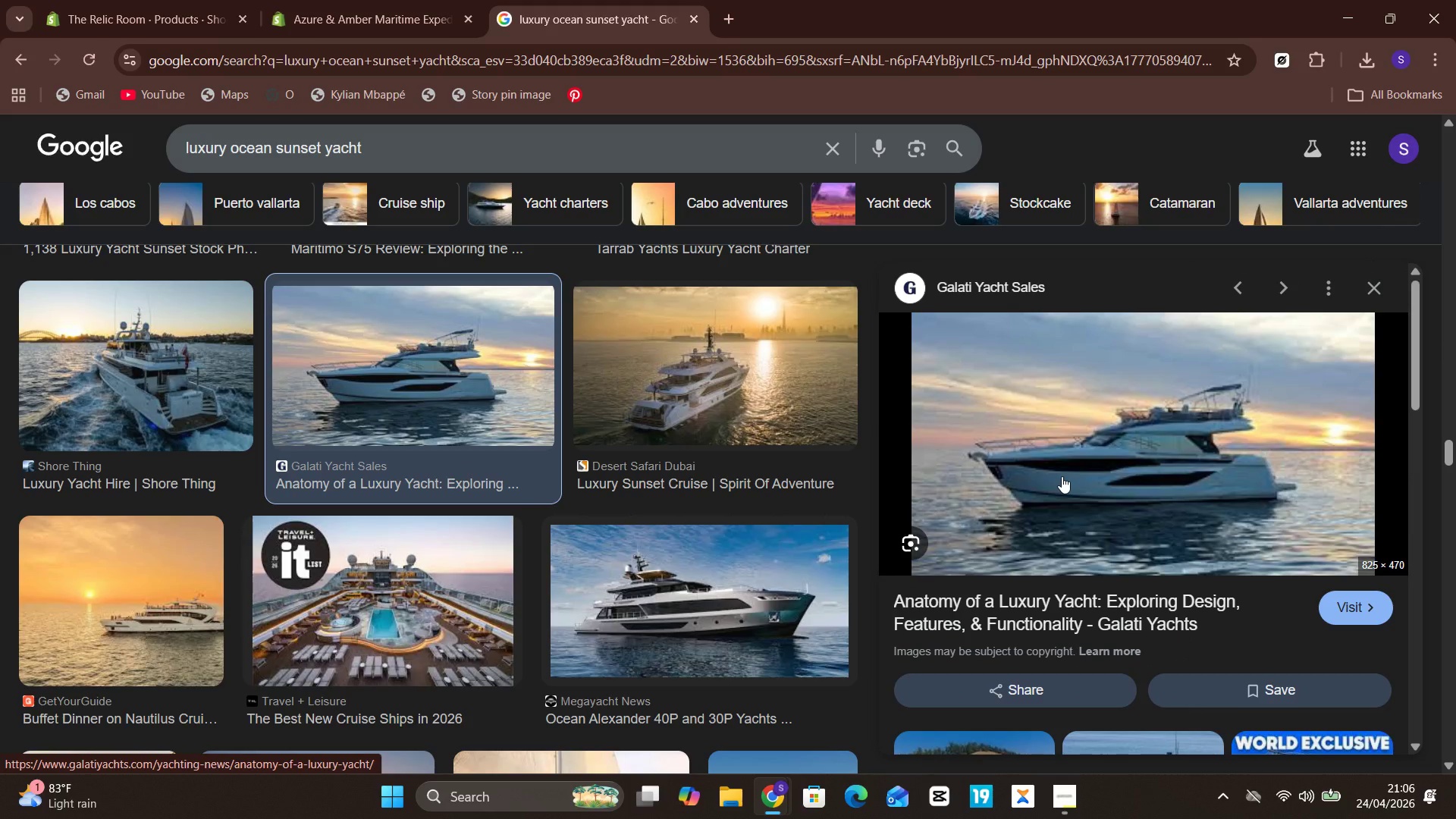 
wait(7.66)
 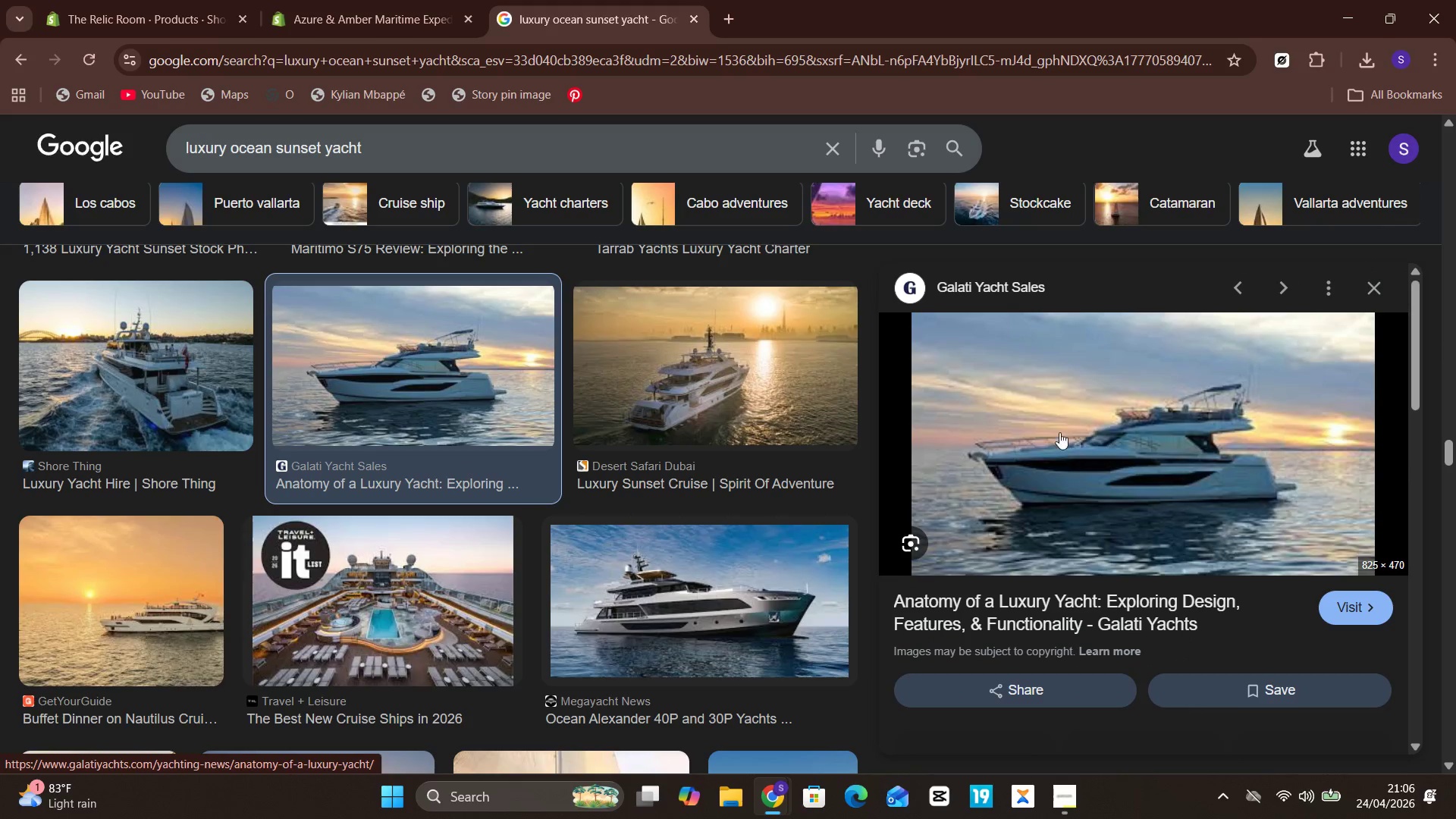 
right_click([1062, 476])
 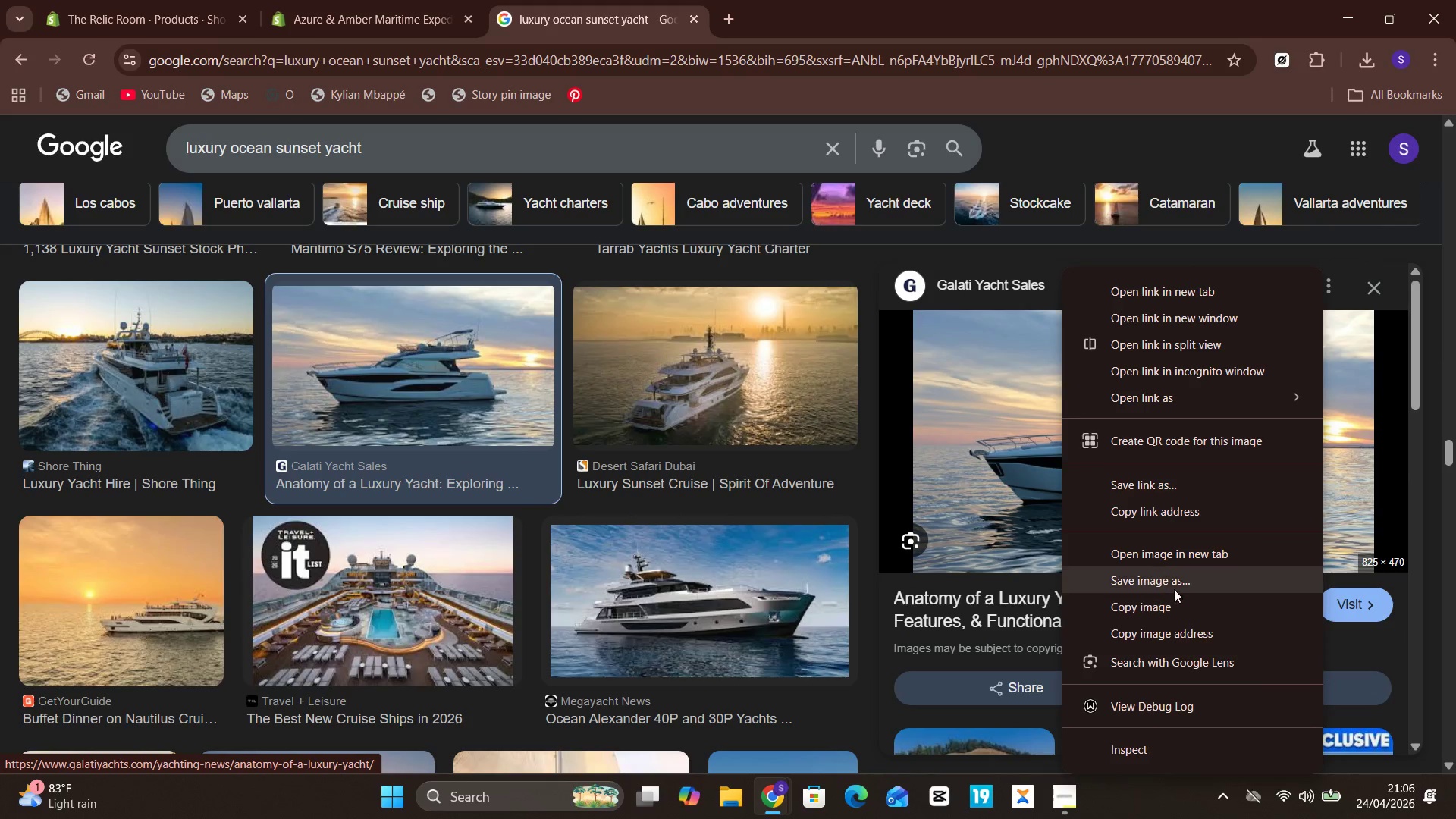 
left_click([1178, 574])
 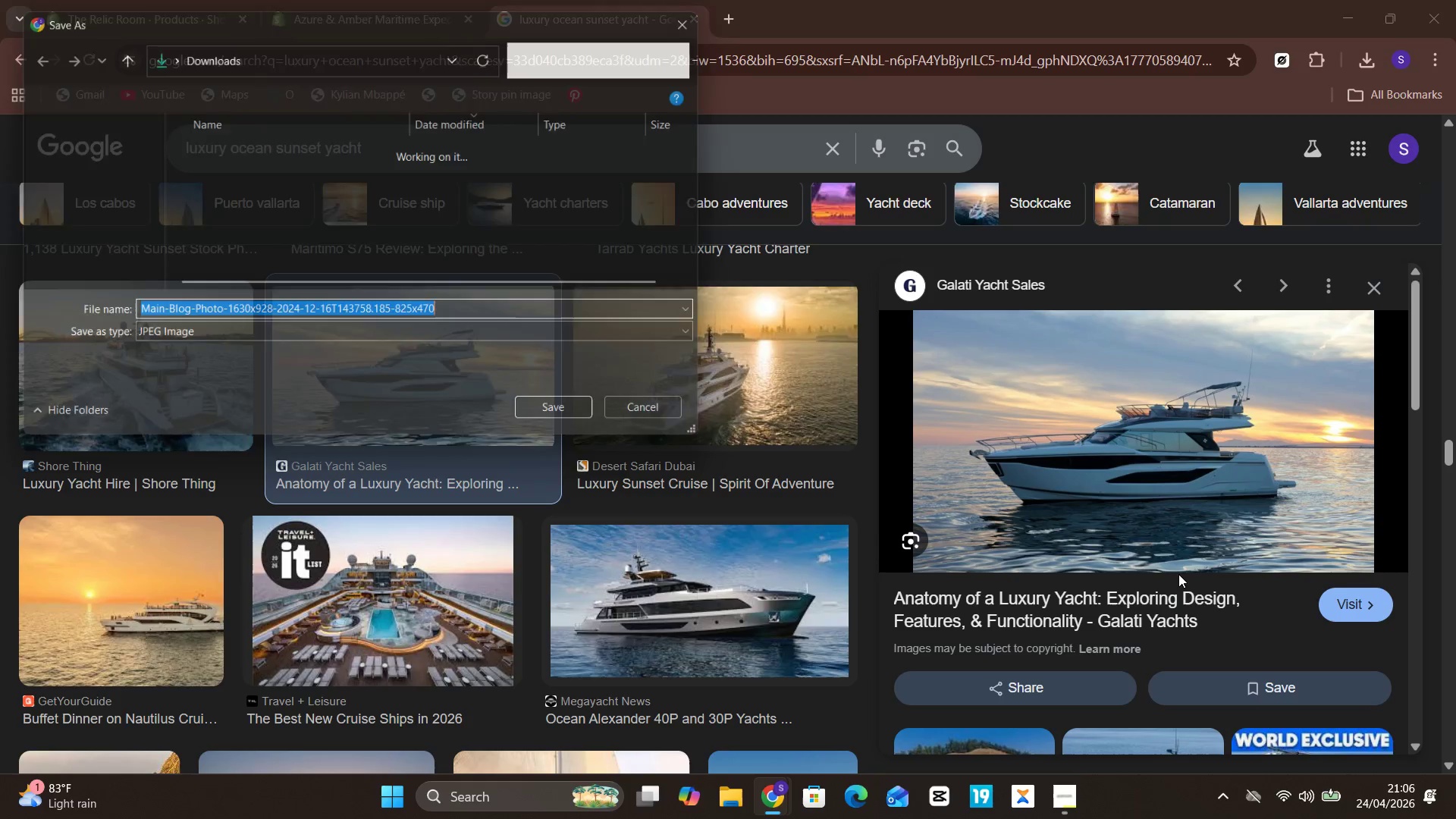 
key(Enter)
 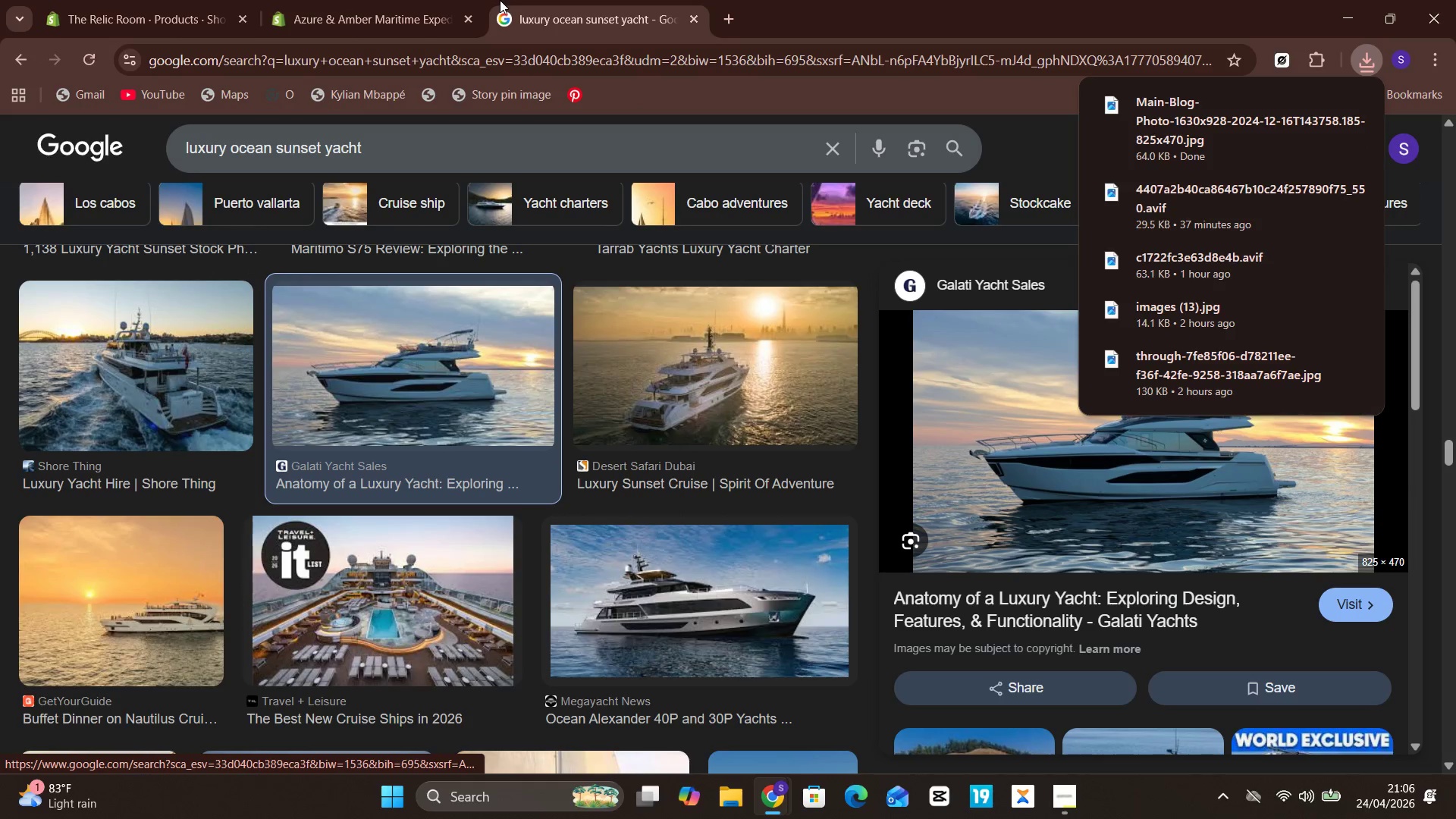 
left_click([399, 0])
 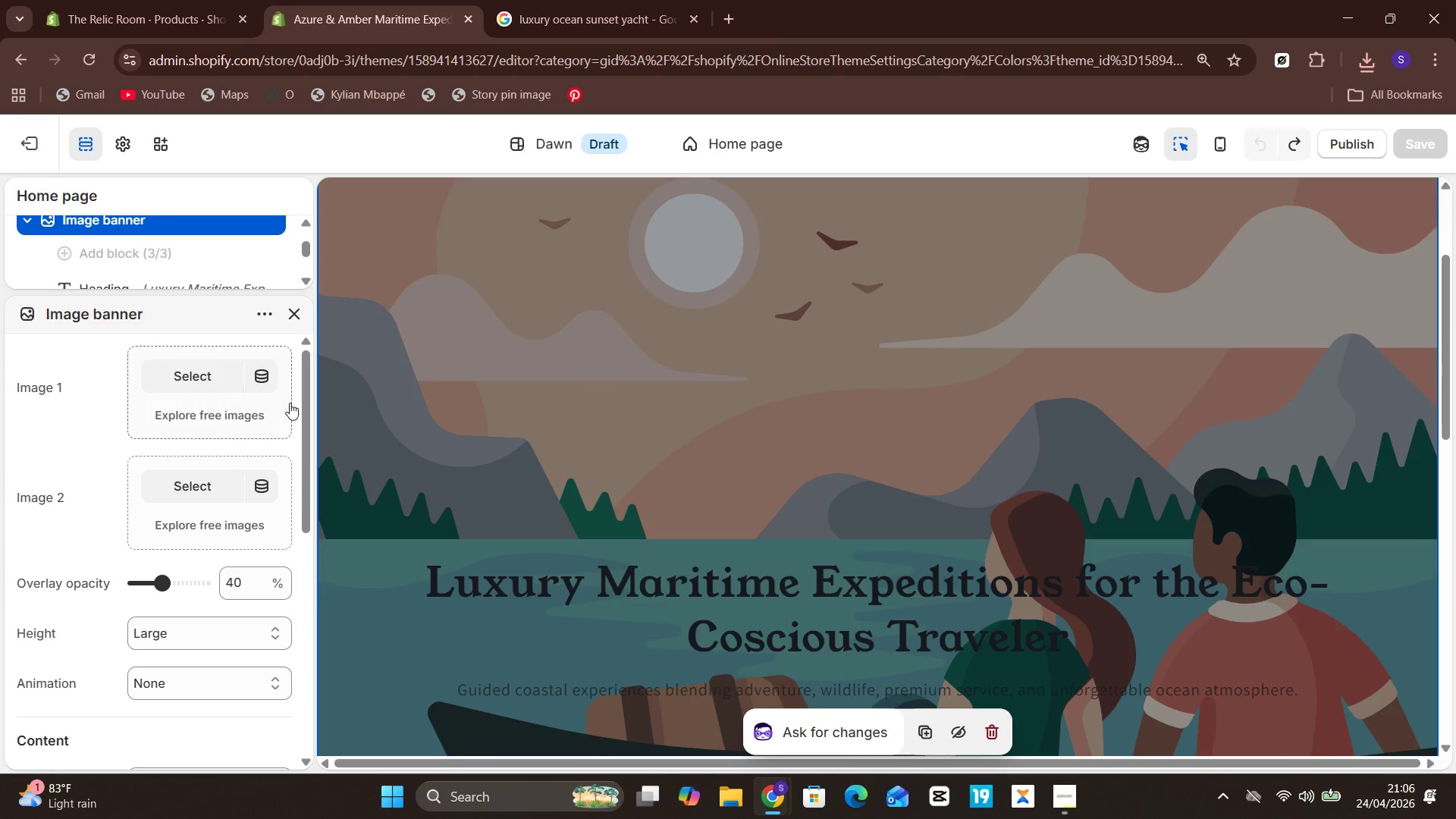 
left_click([208, 368])
 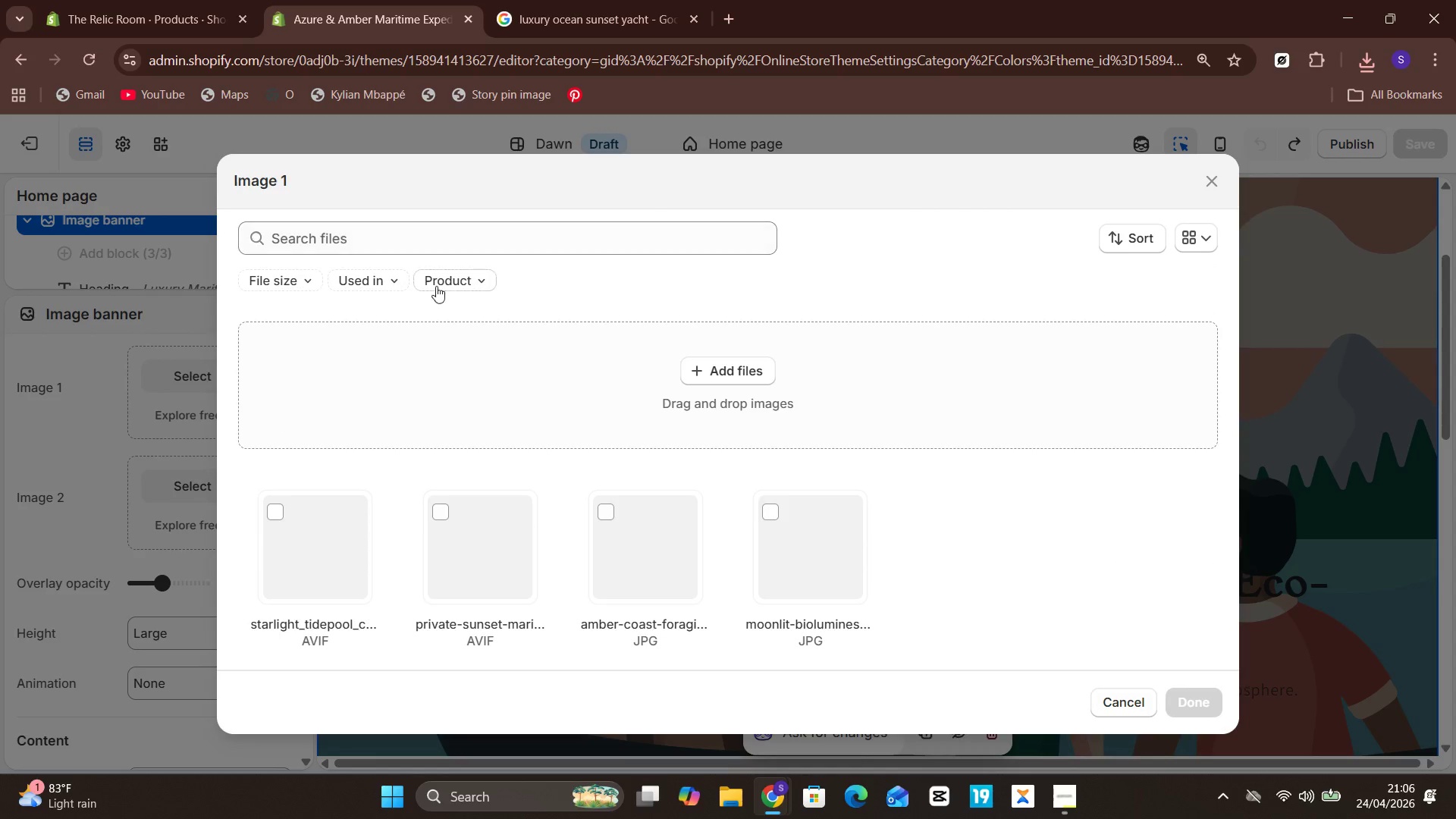 
left_click([411, 365])
 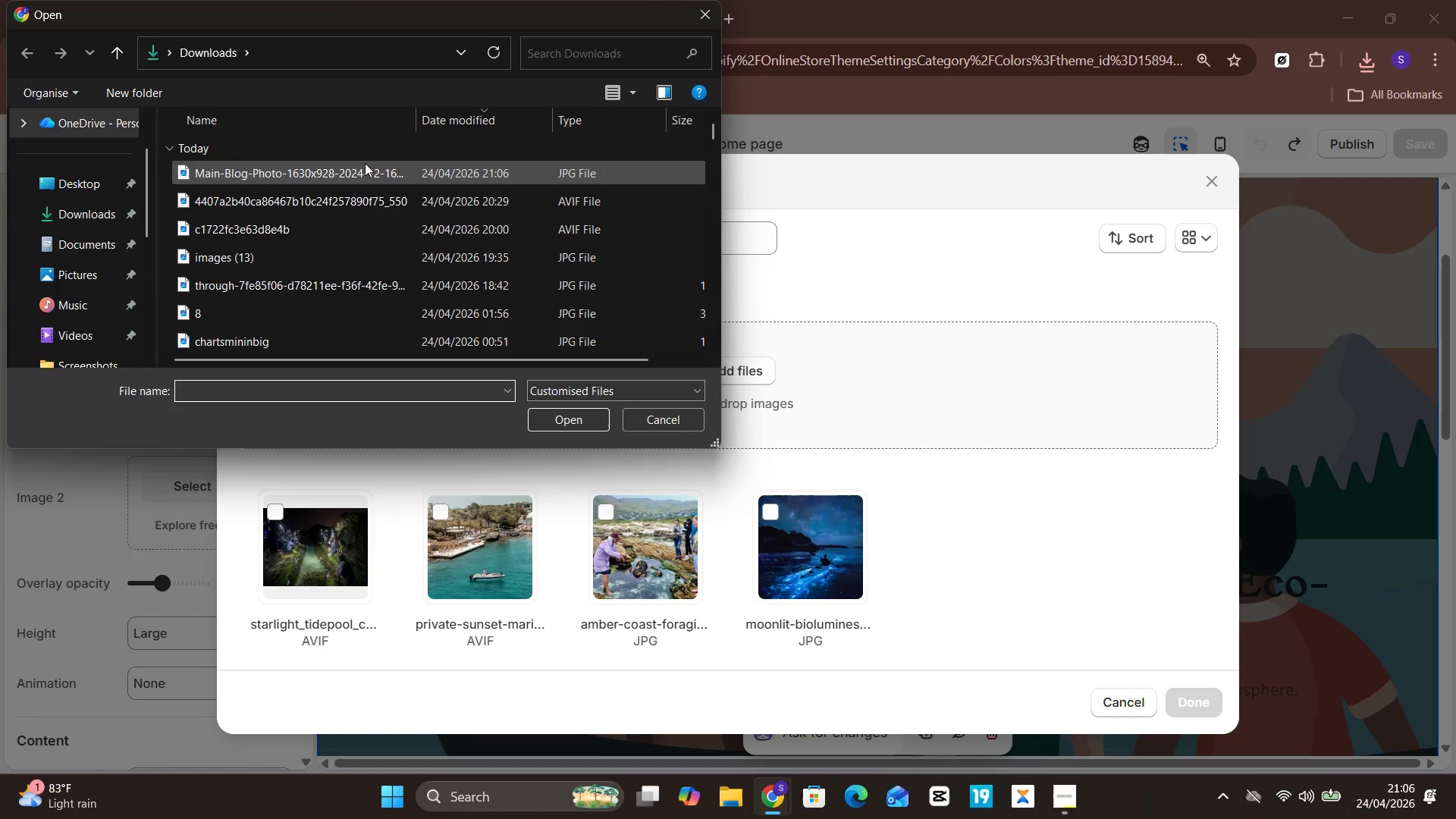 
left_click([365, 165])
 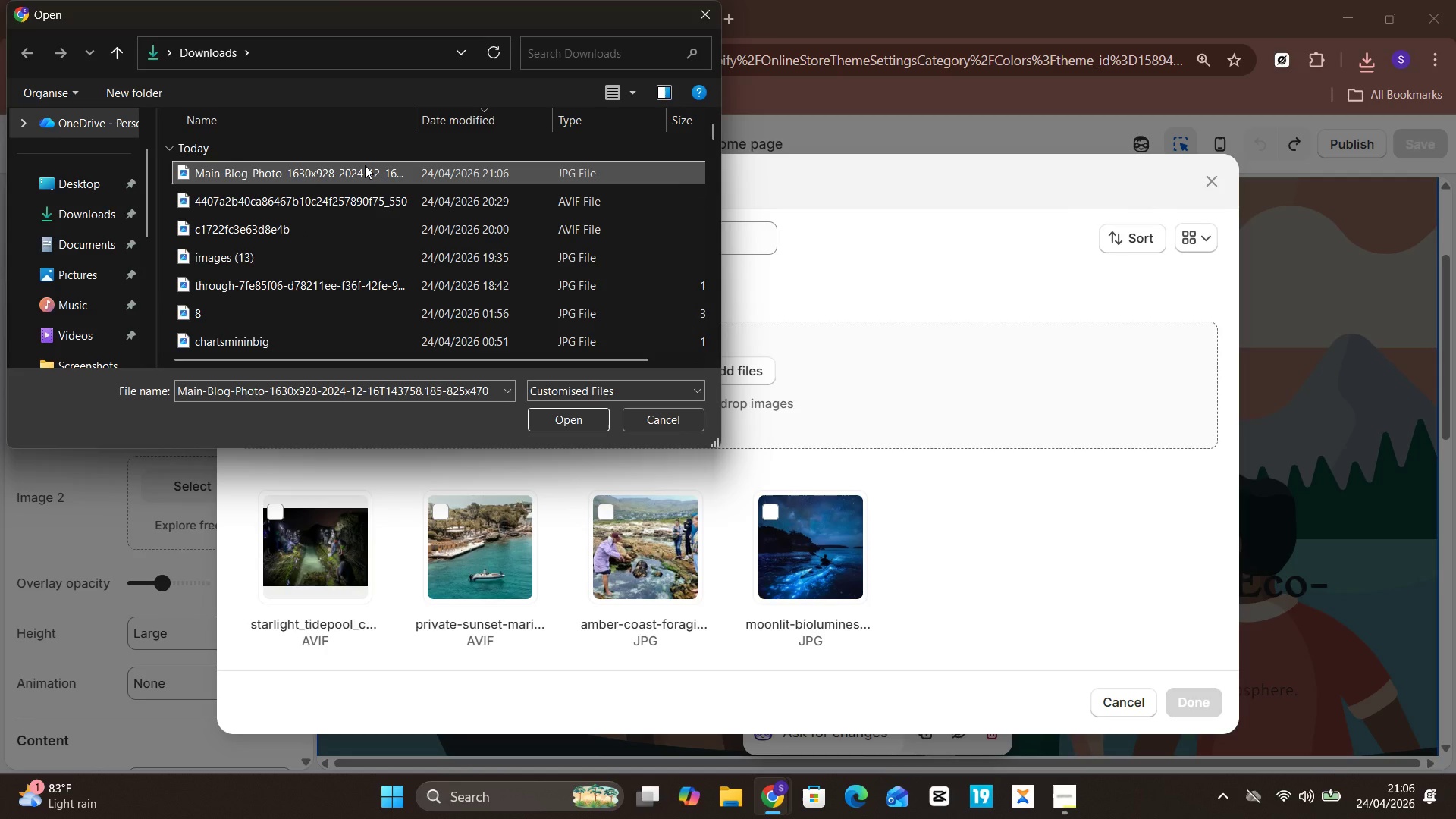 
key(Enter)
 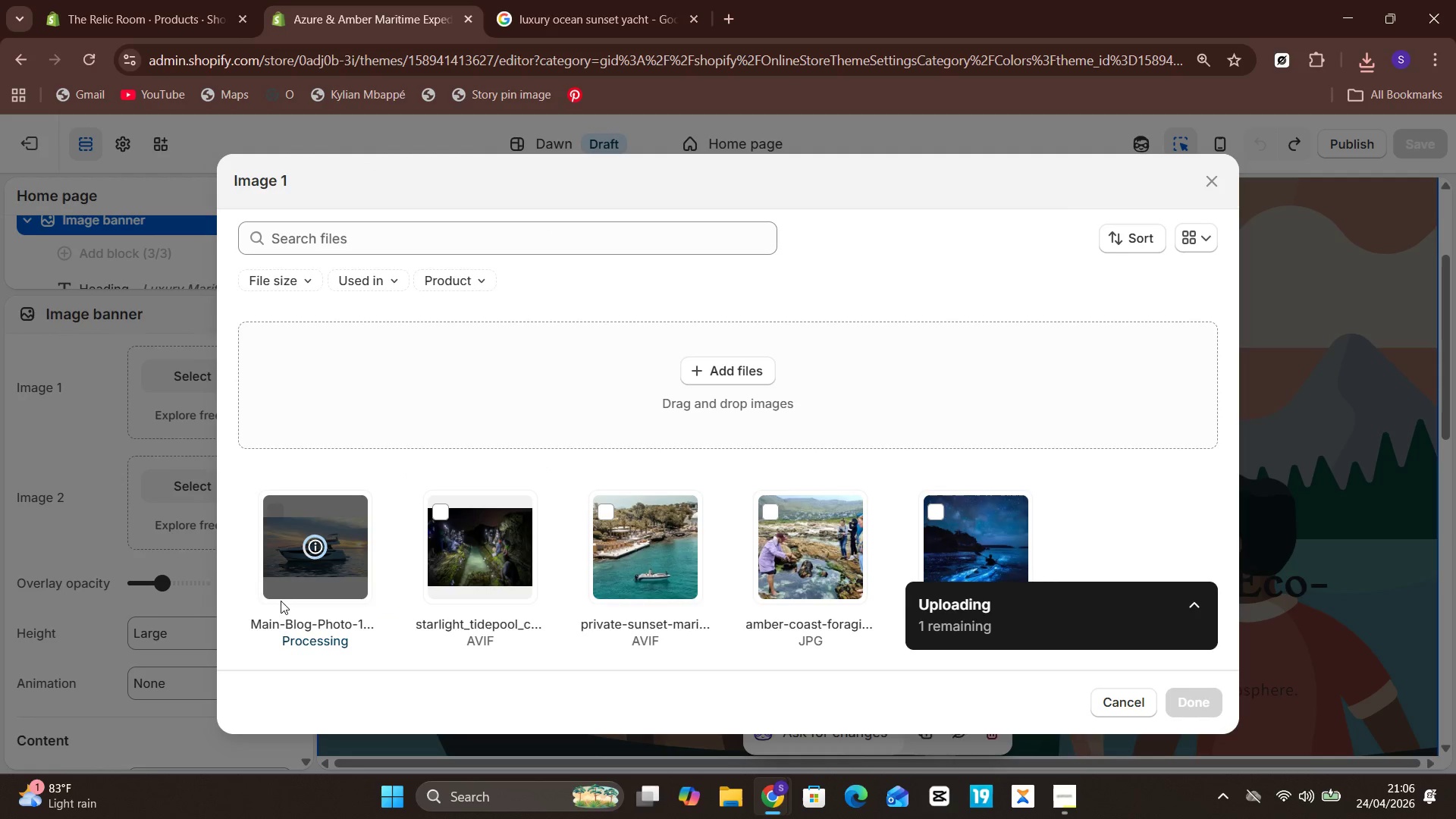 
wait(10.08)
 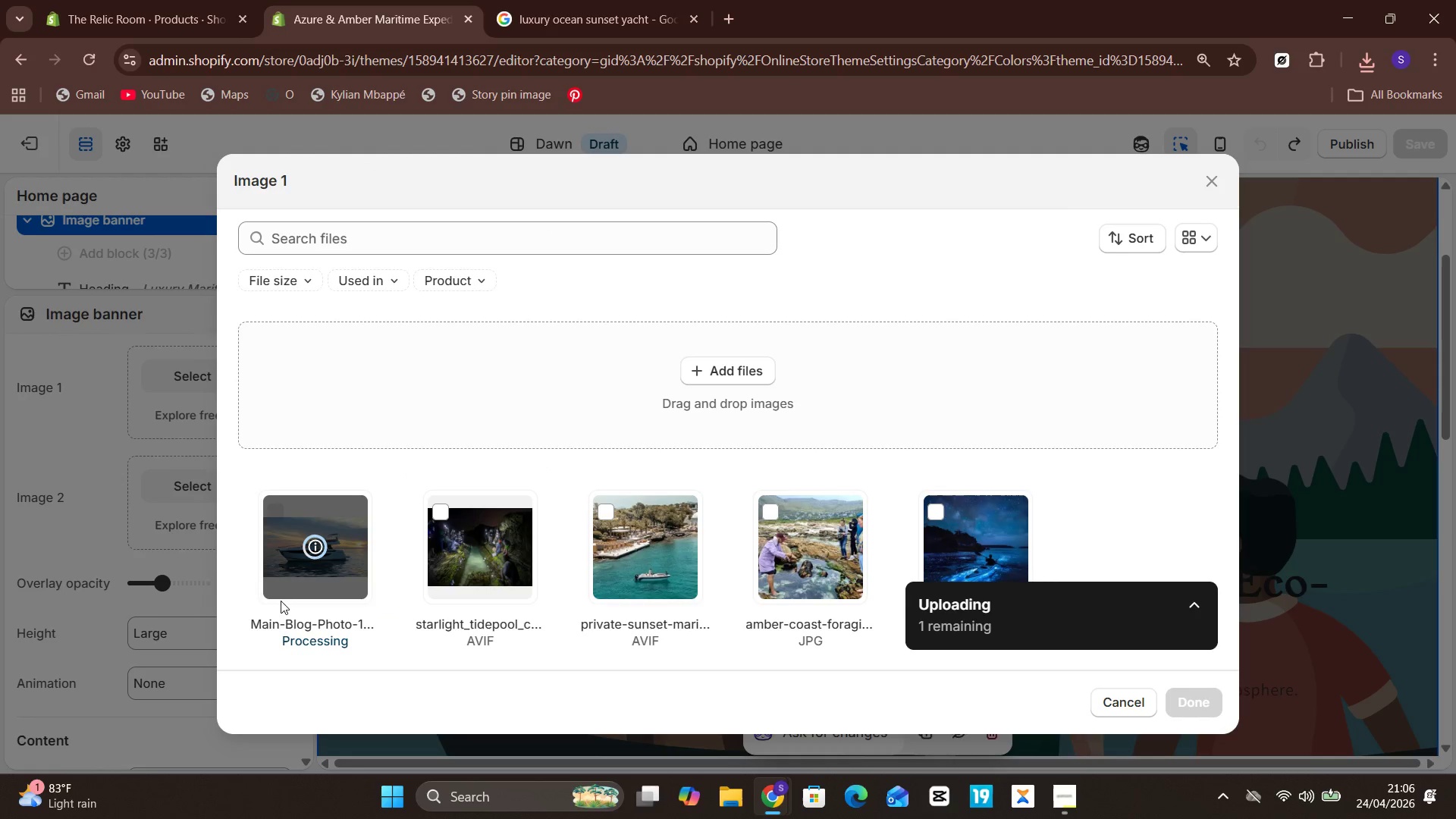 
left_click([1190, 695])
 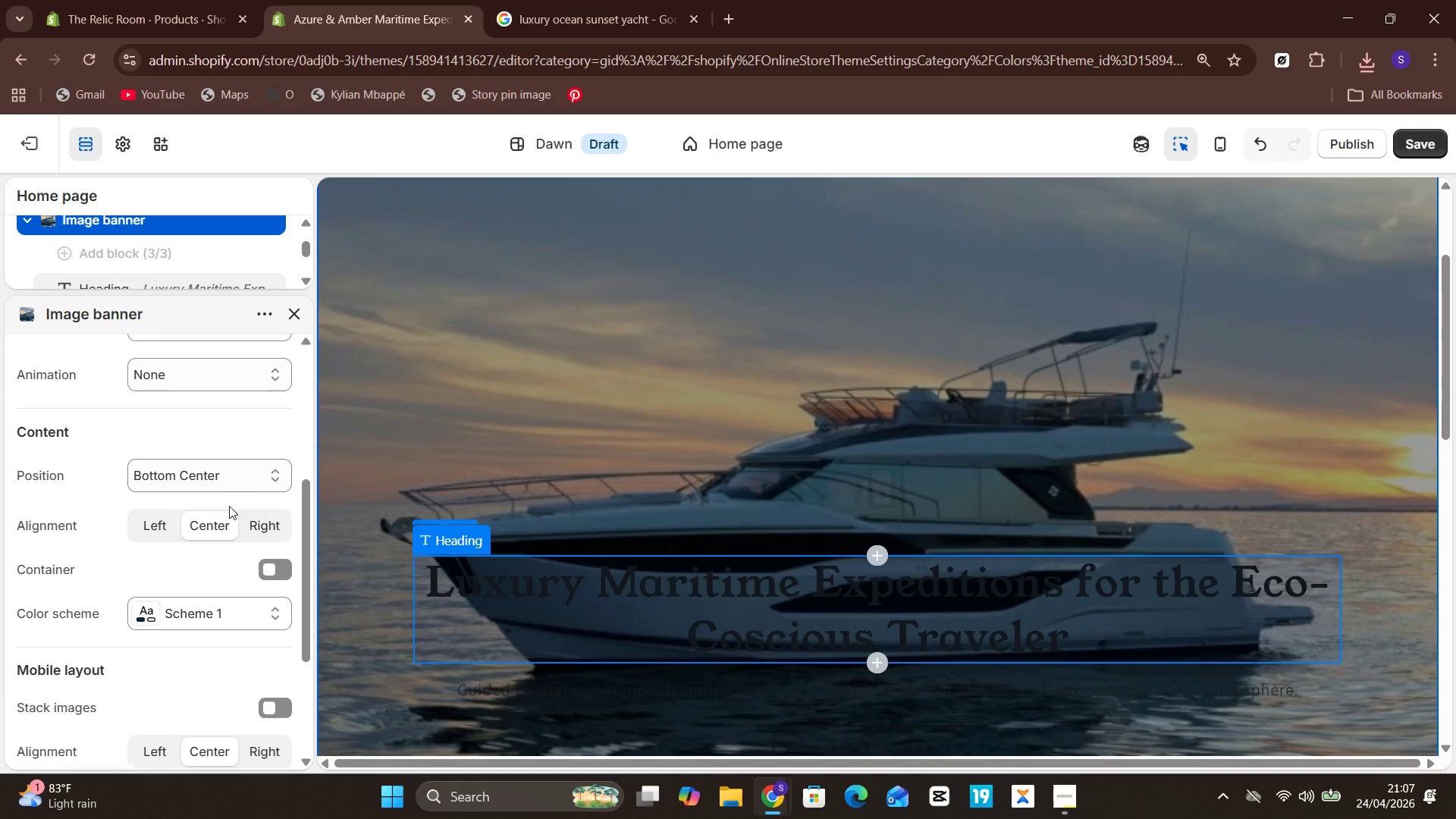 
wait(16.2)
 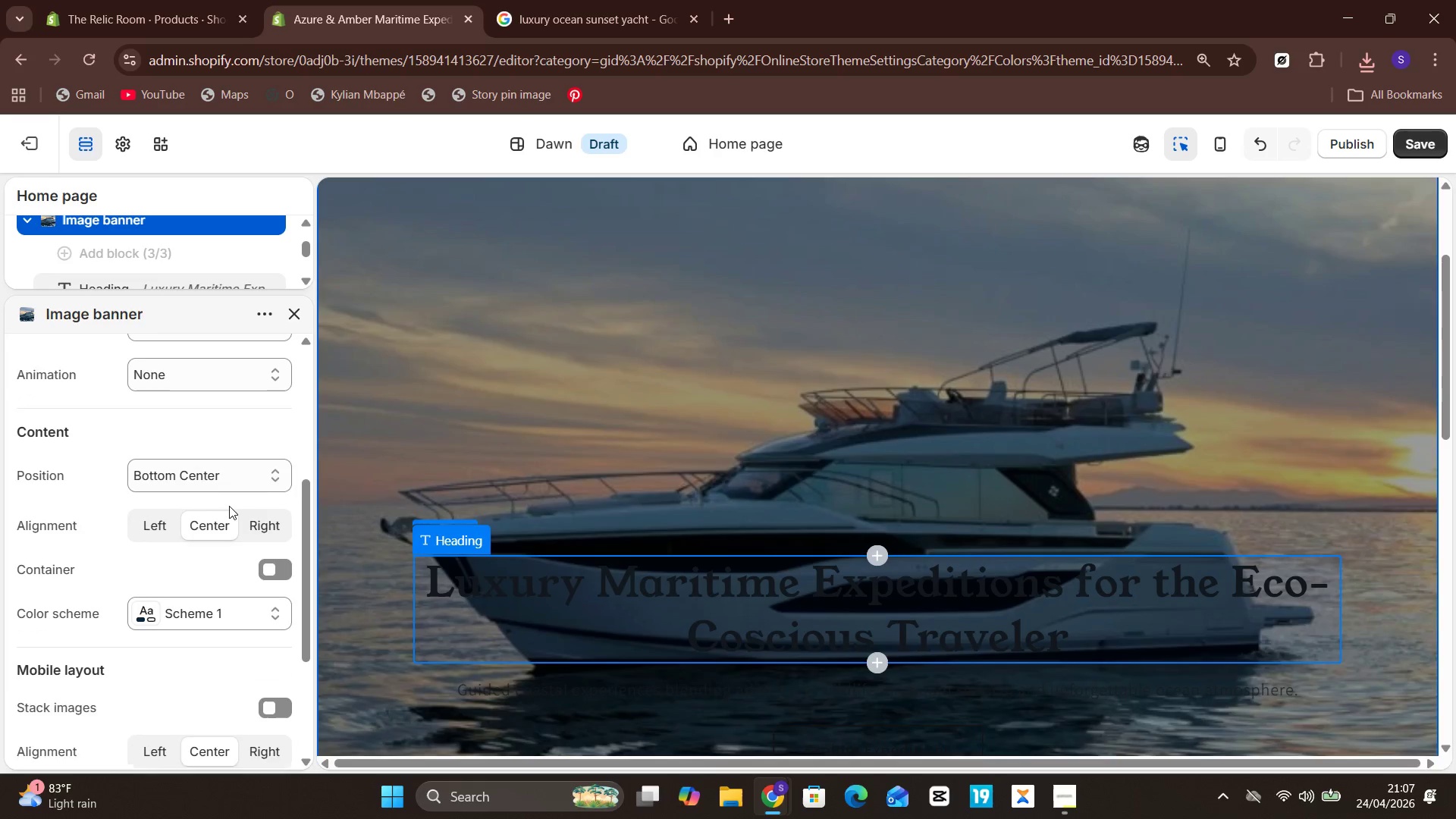 
left_click([286, 313])
 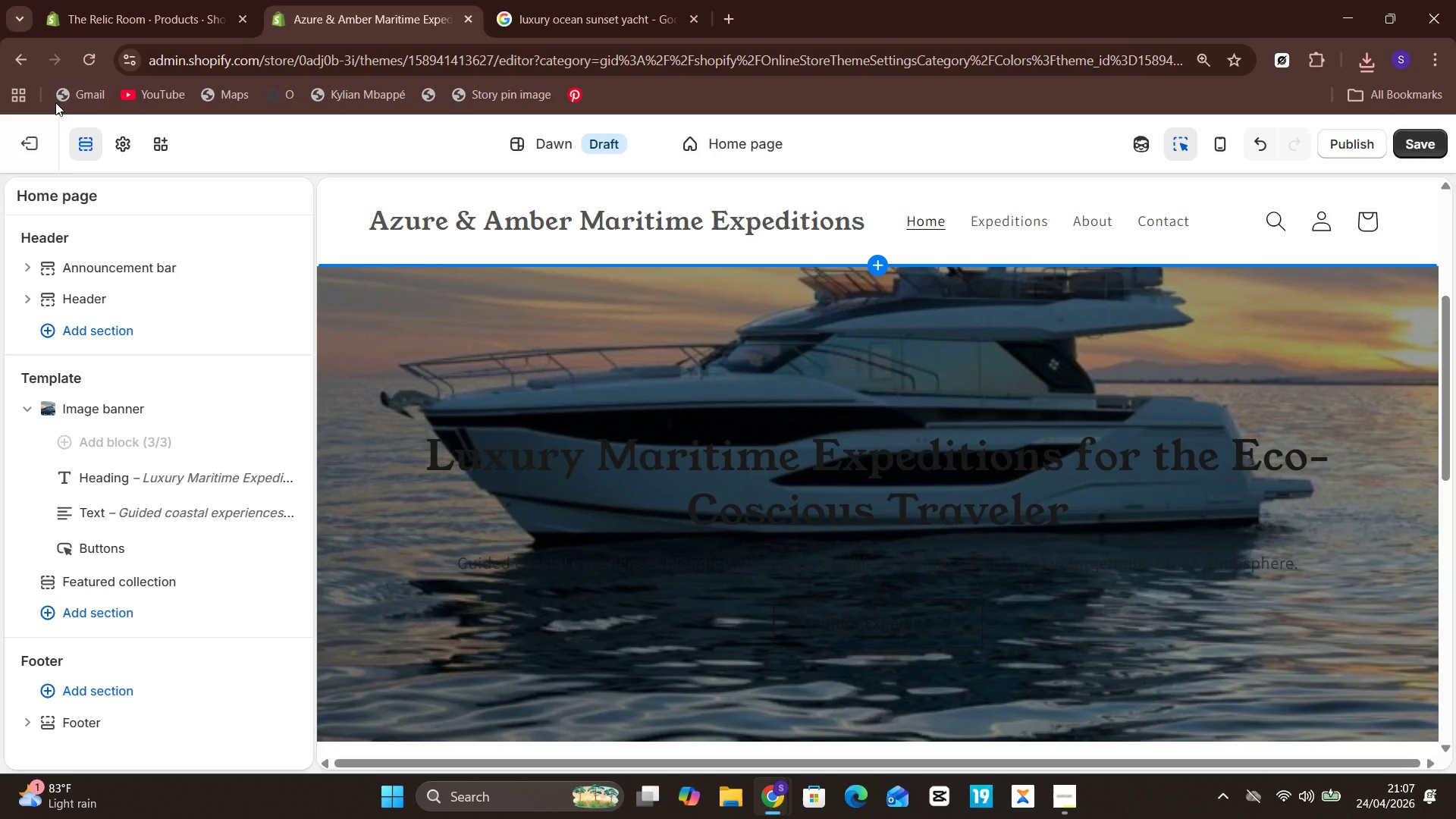 
left_click([133, 146])
 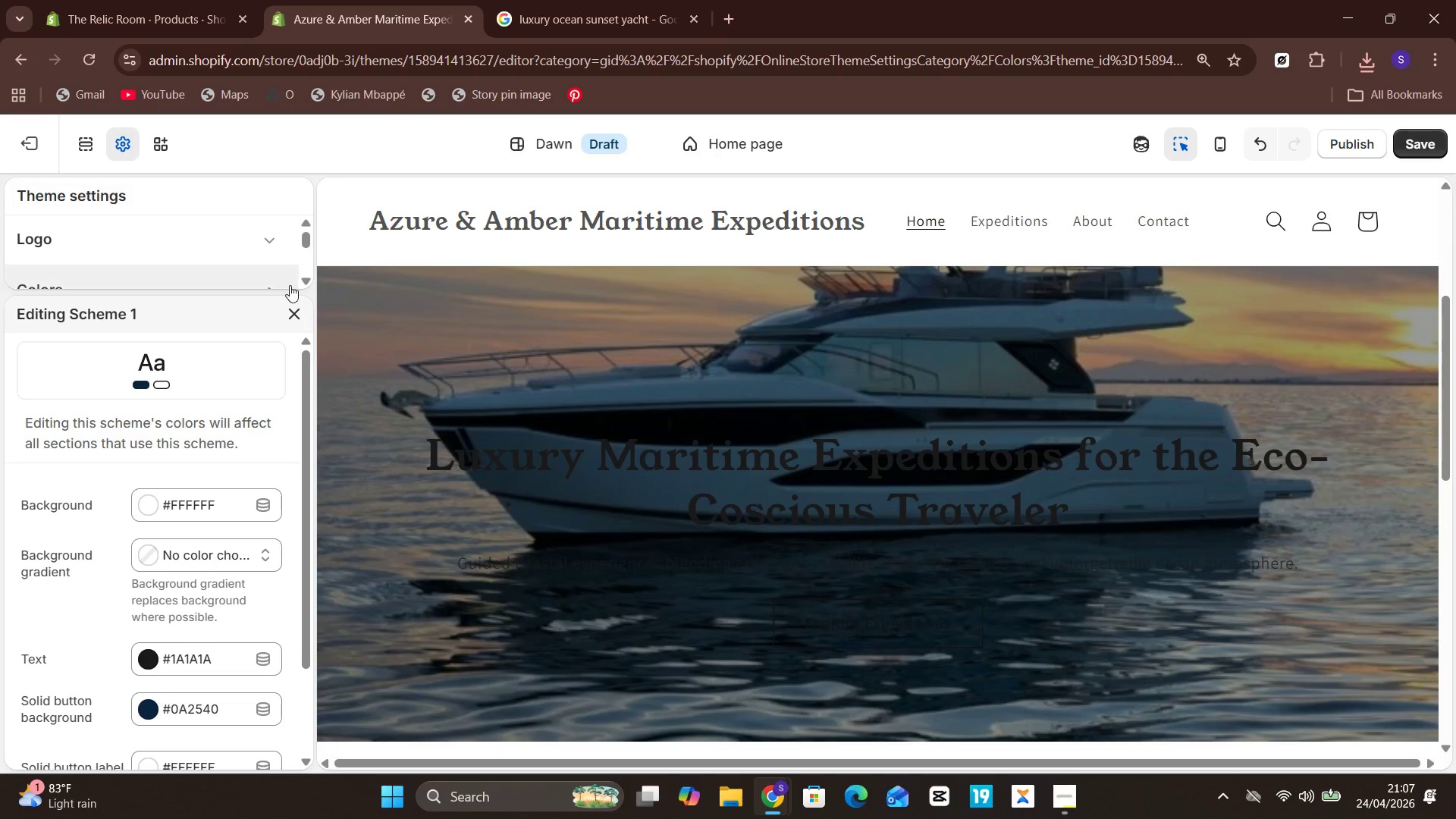 
left_click([285, 309])
 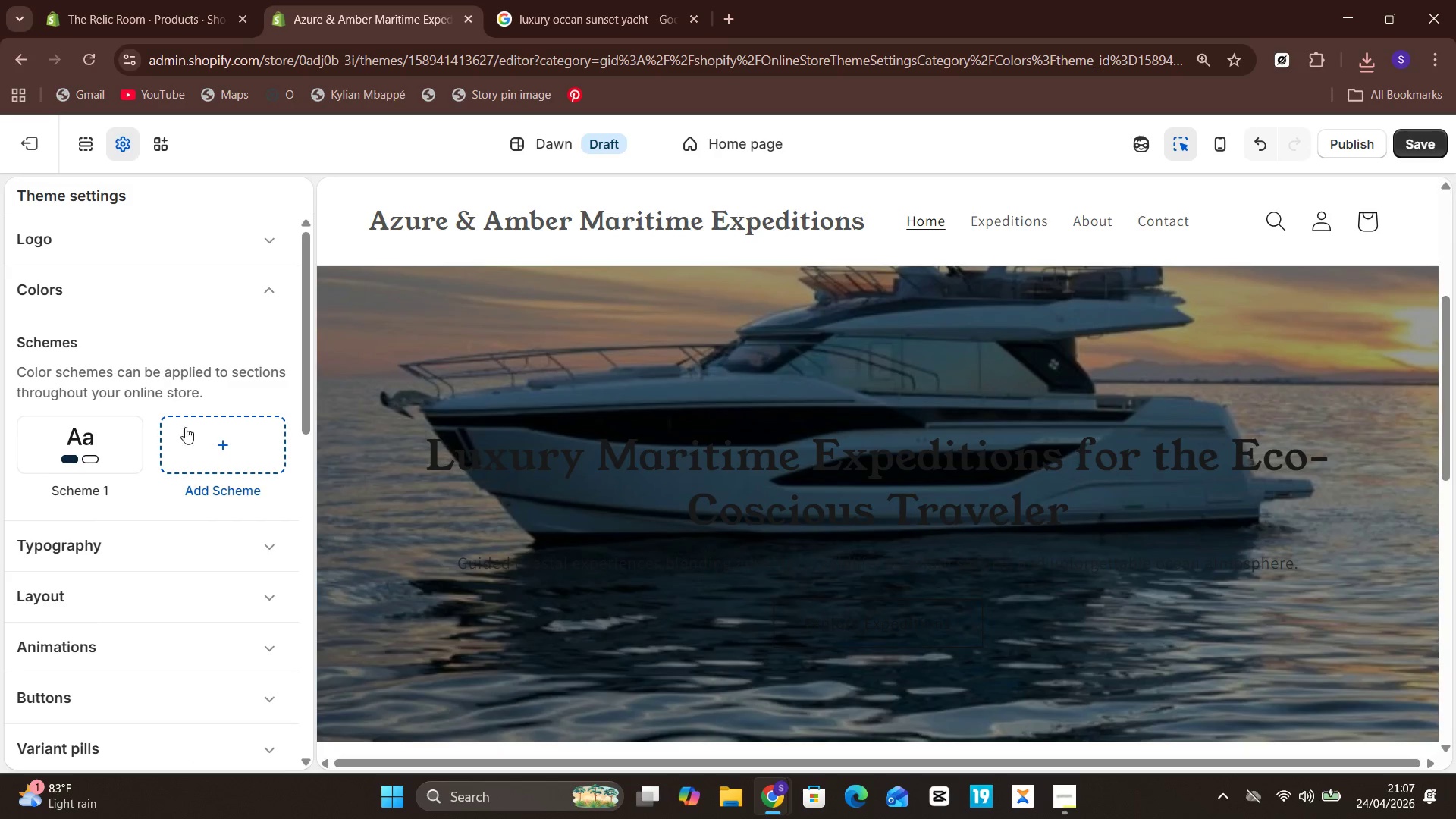 
left_click([230, 440])
 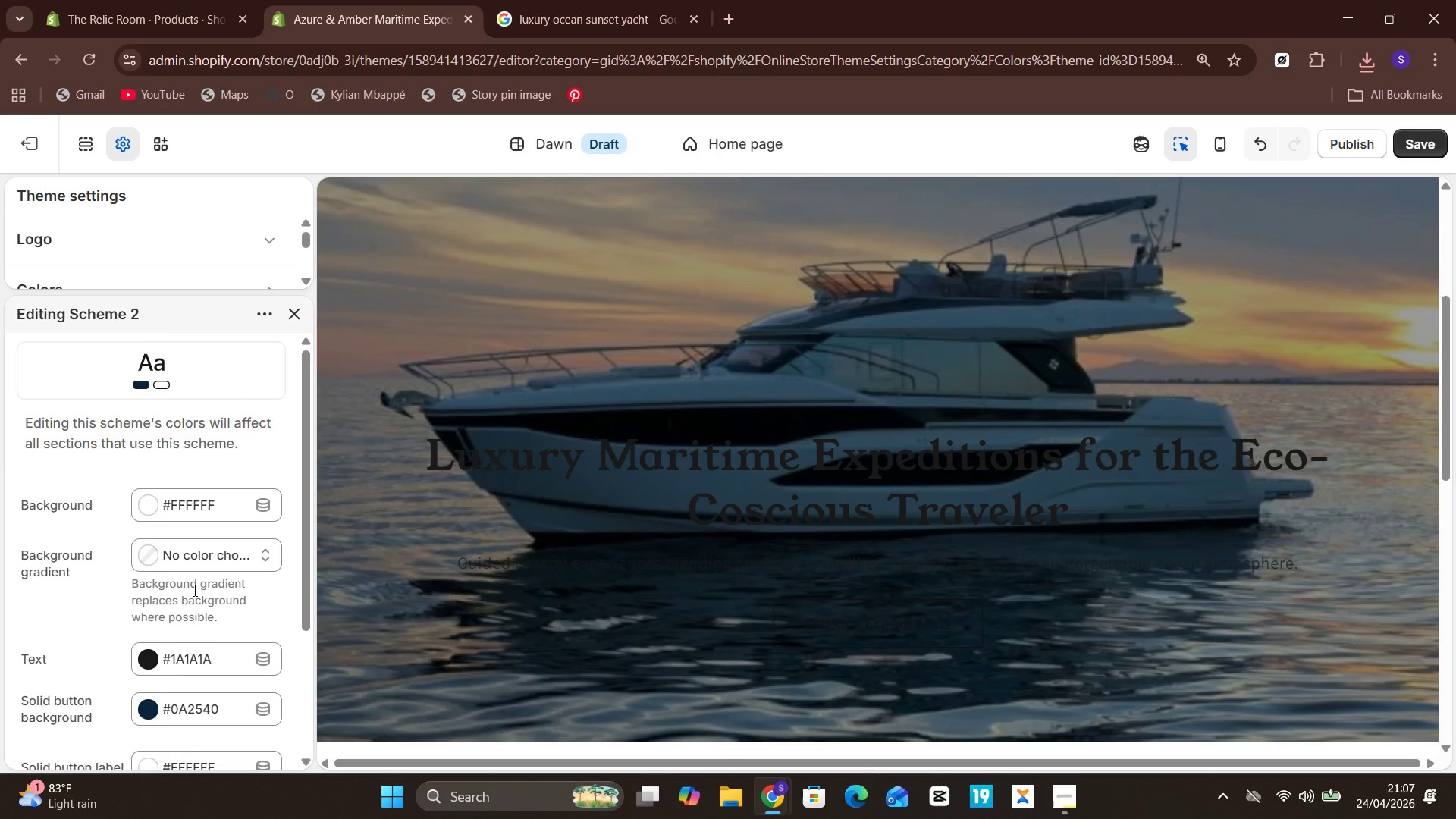 
left_click([209, 594])
 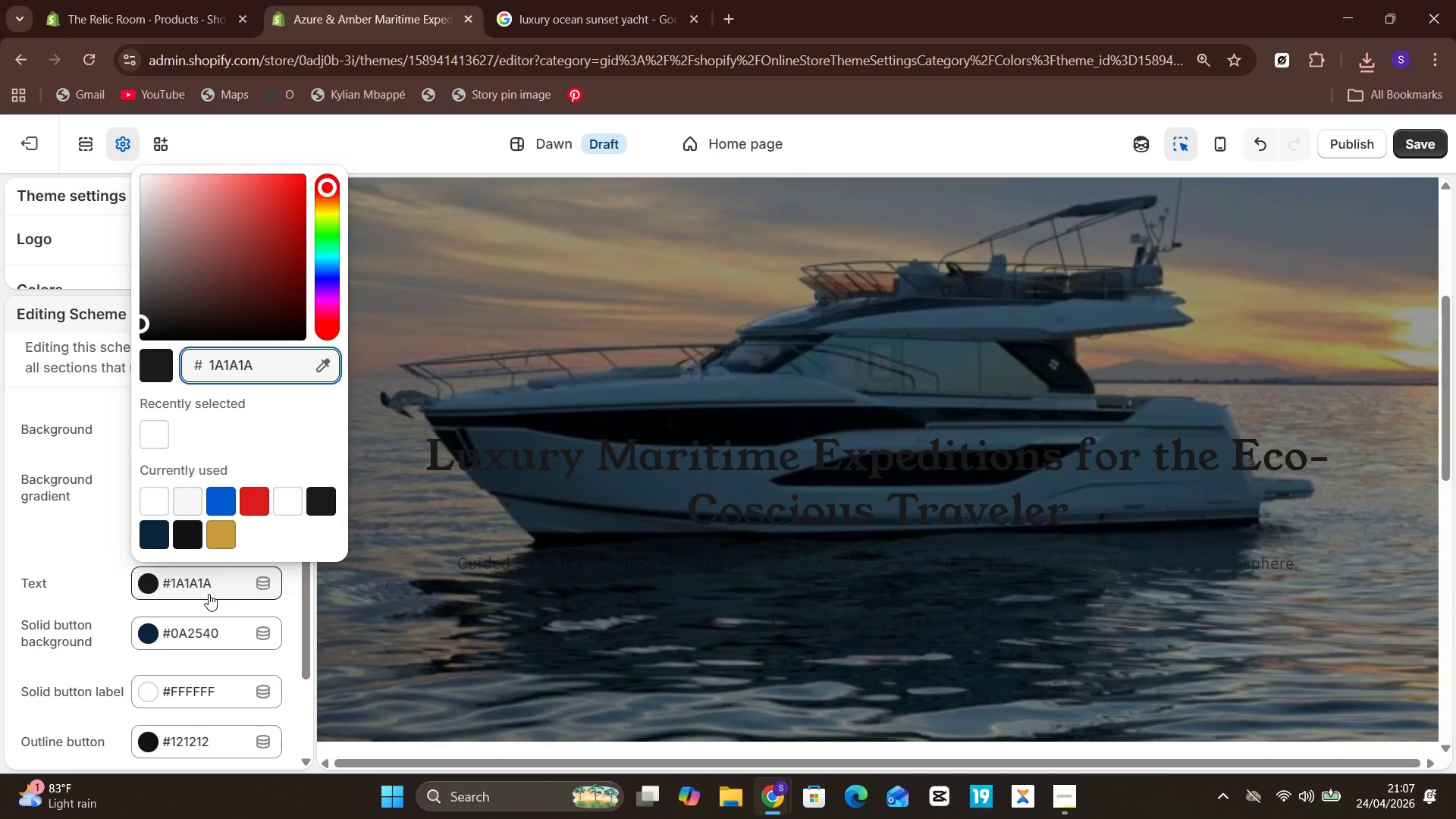 
hold_key(key=ControlLeft, duration=0.84)
 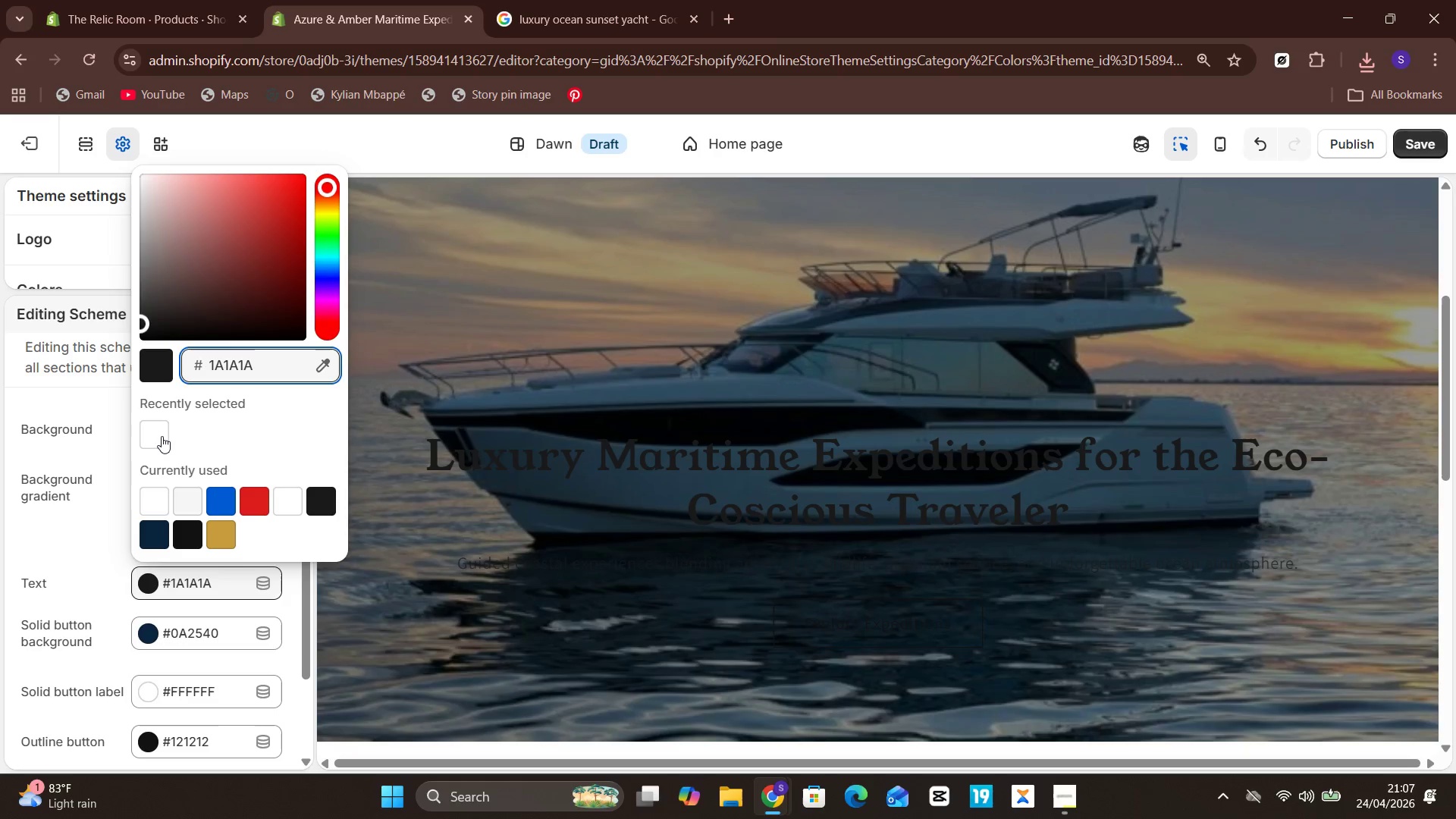 
left_click([159, 433])
 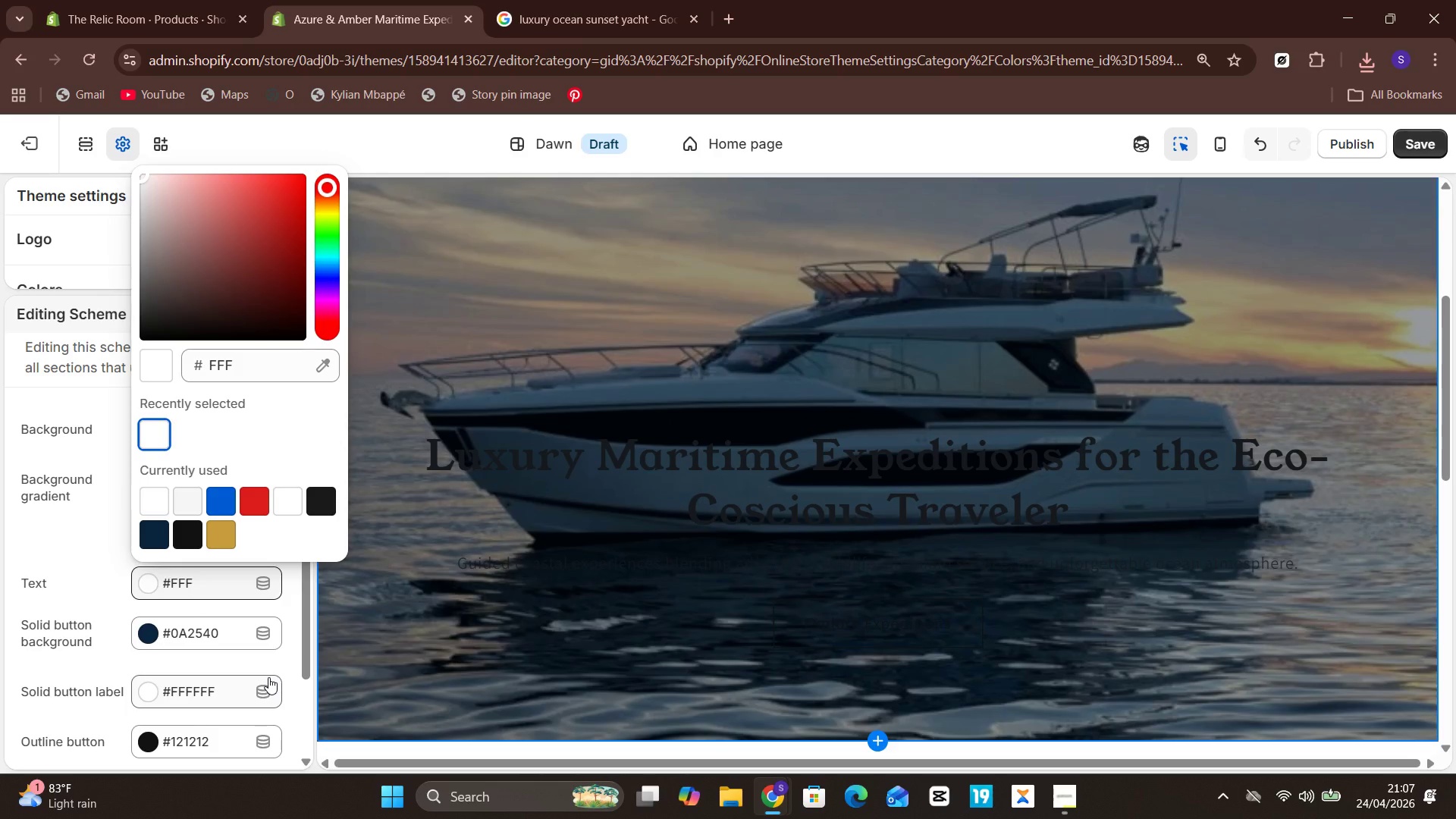 
left_click([215, 687])
 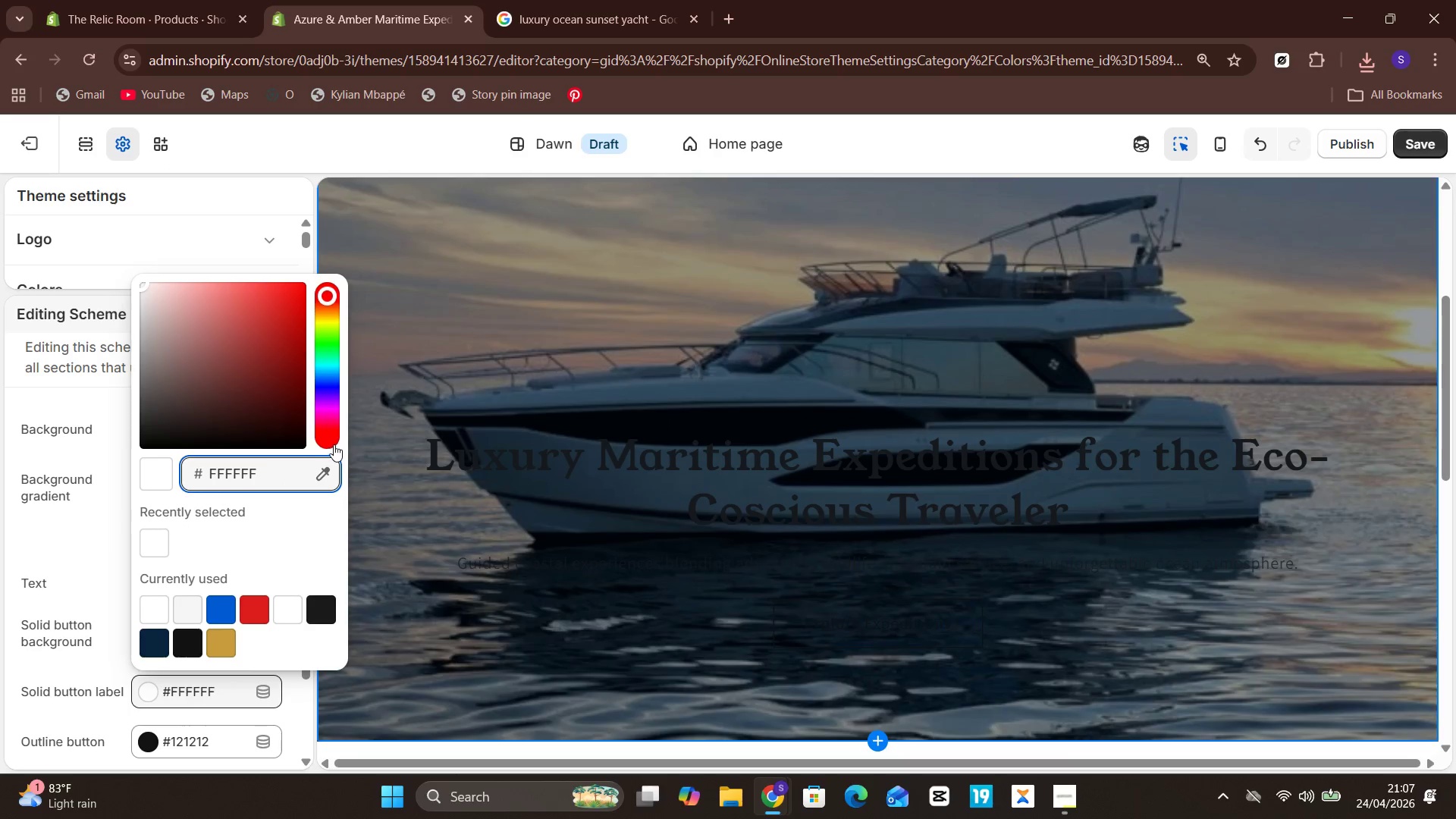 
left_click([409, 406])
 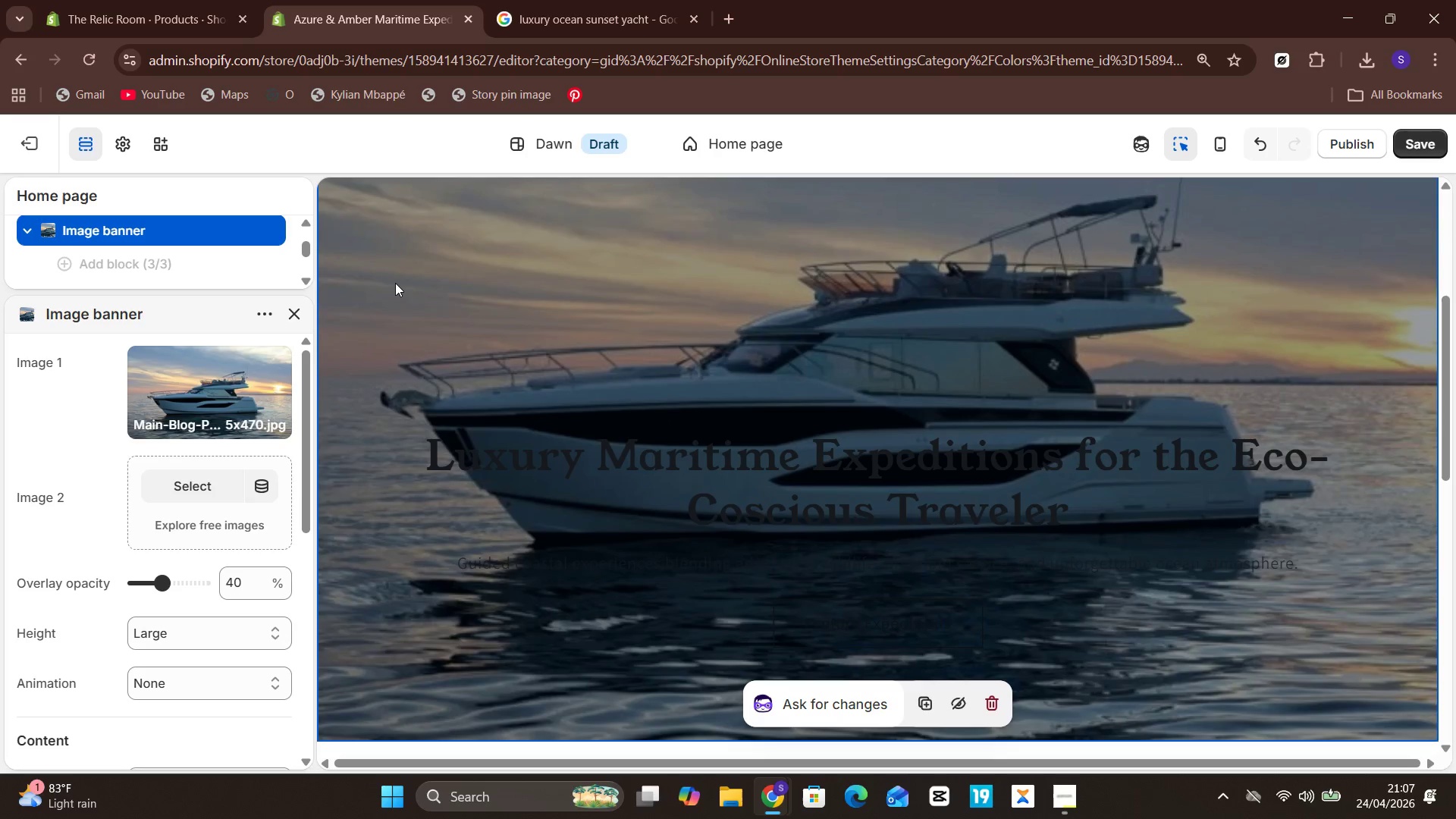 
mouse_move([250, 460])
 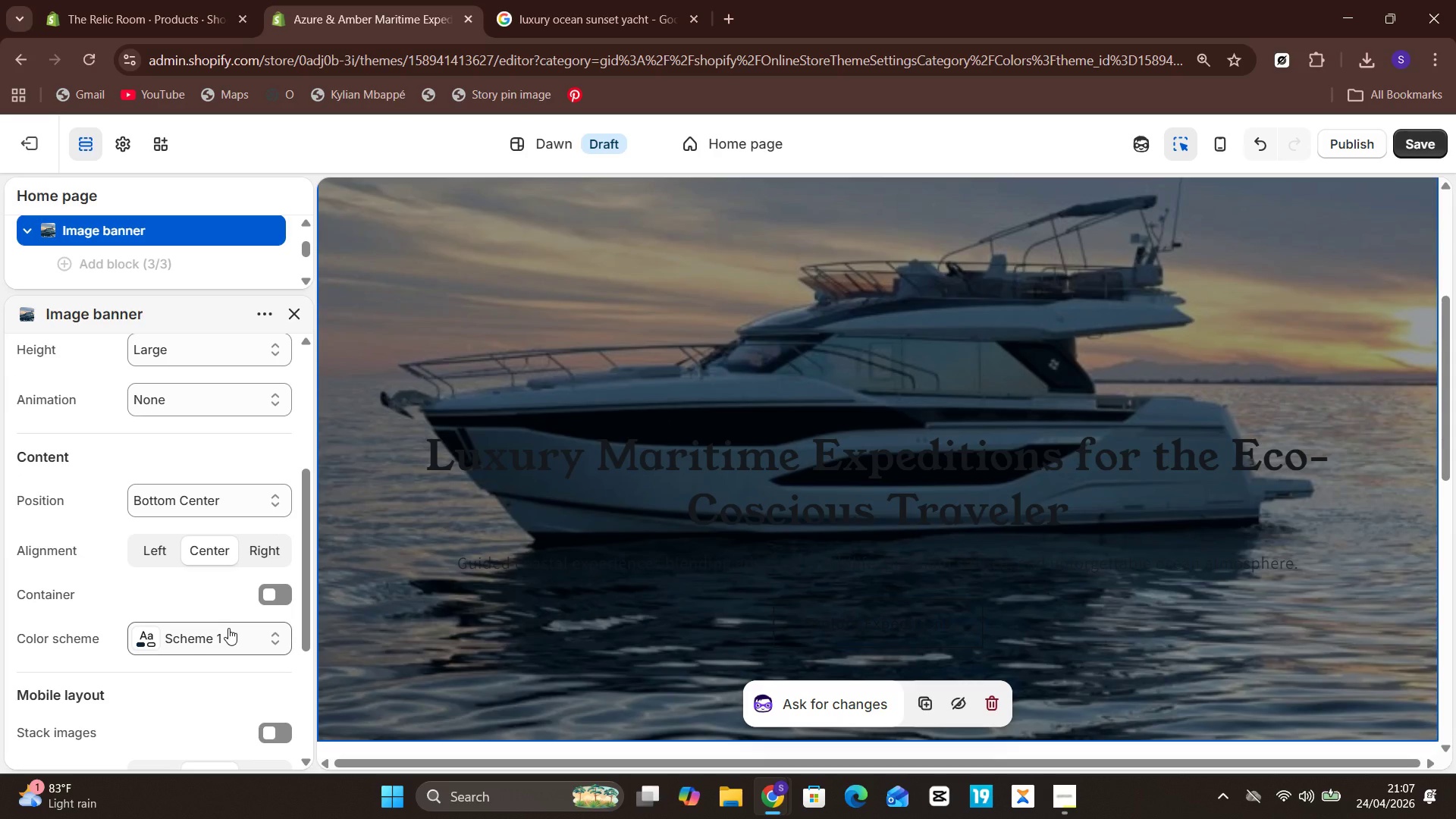 
left_click([228, 628])